 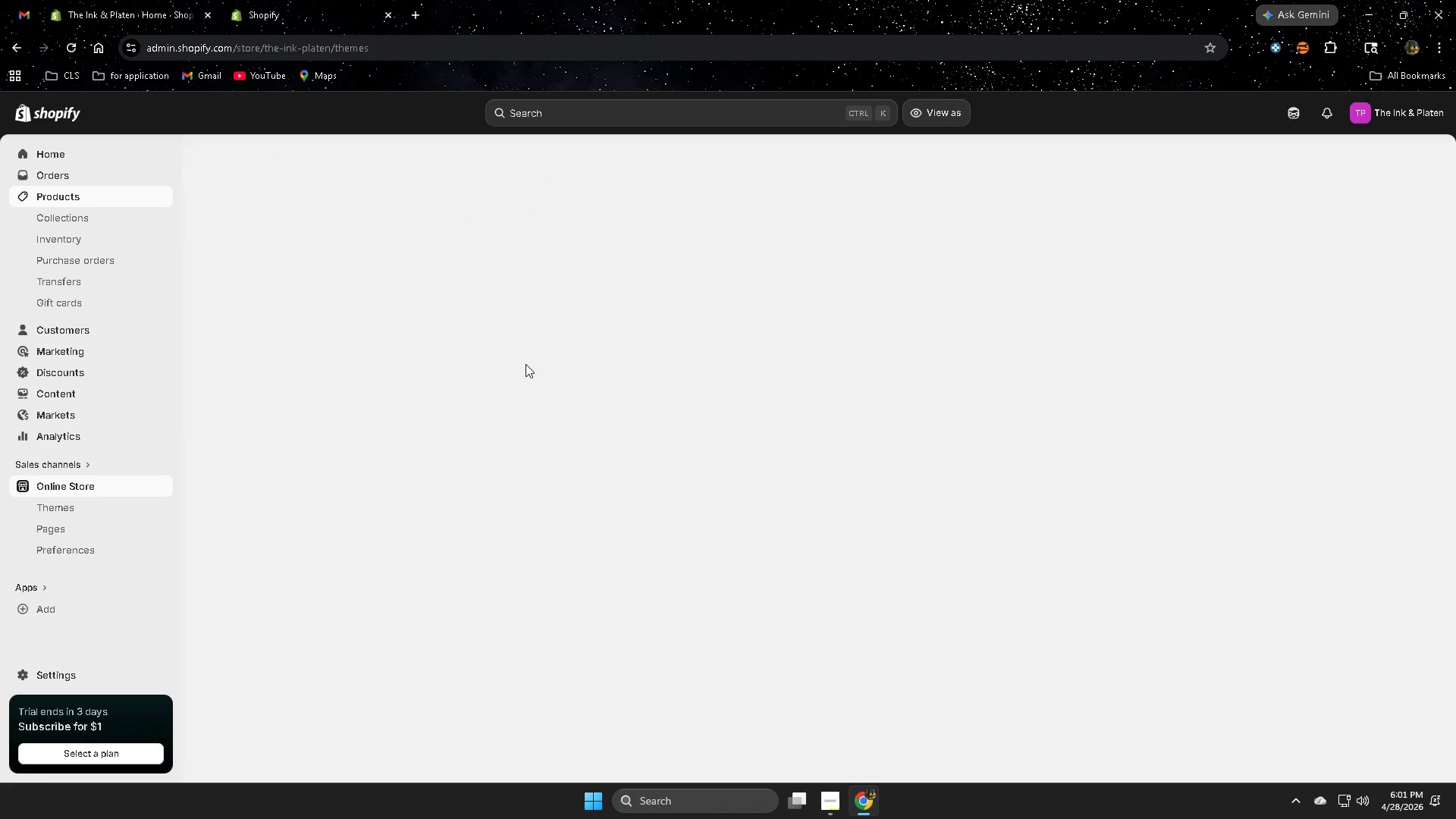 
left_click([507, 308])
 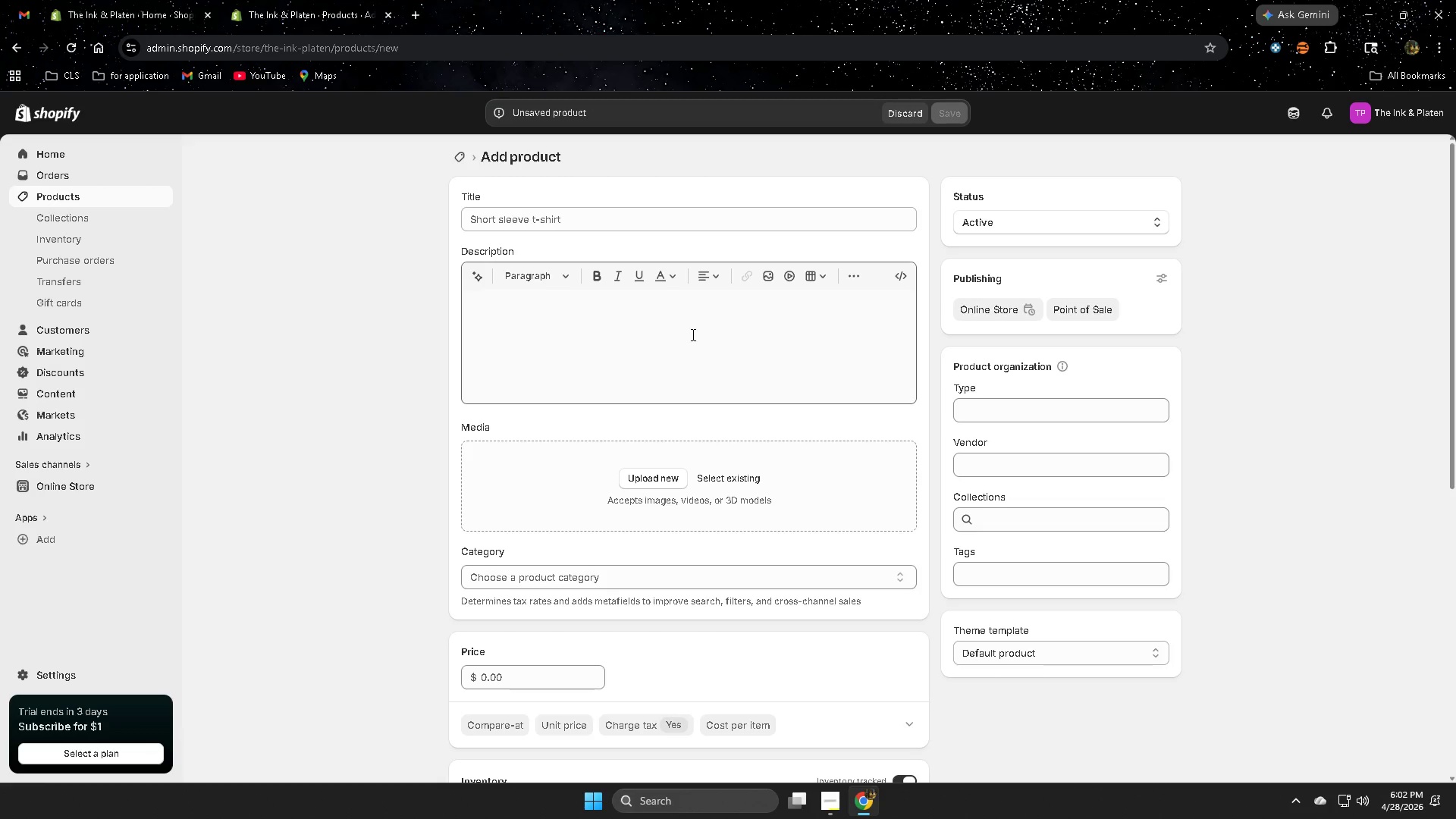 
wait(67.25)
 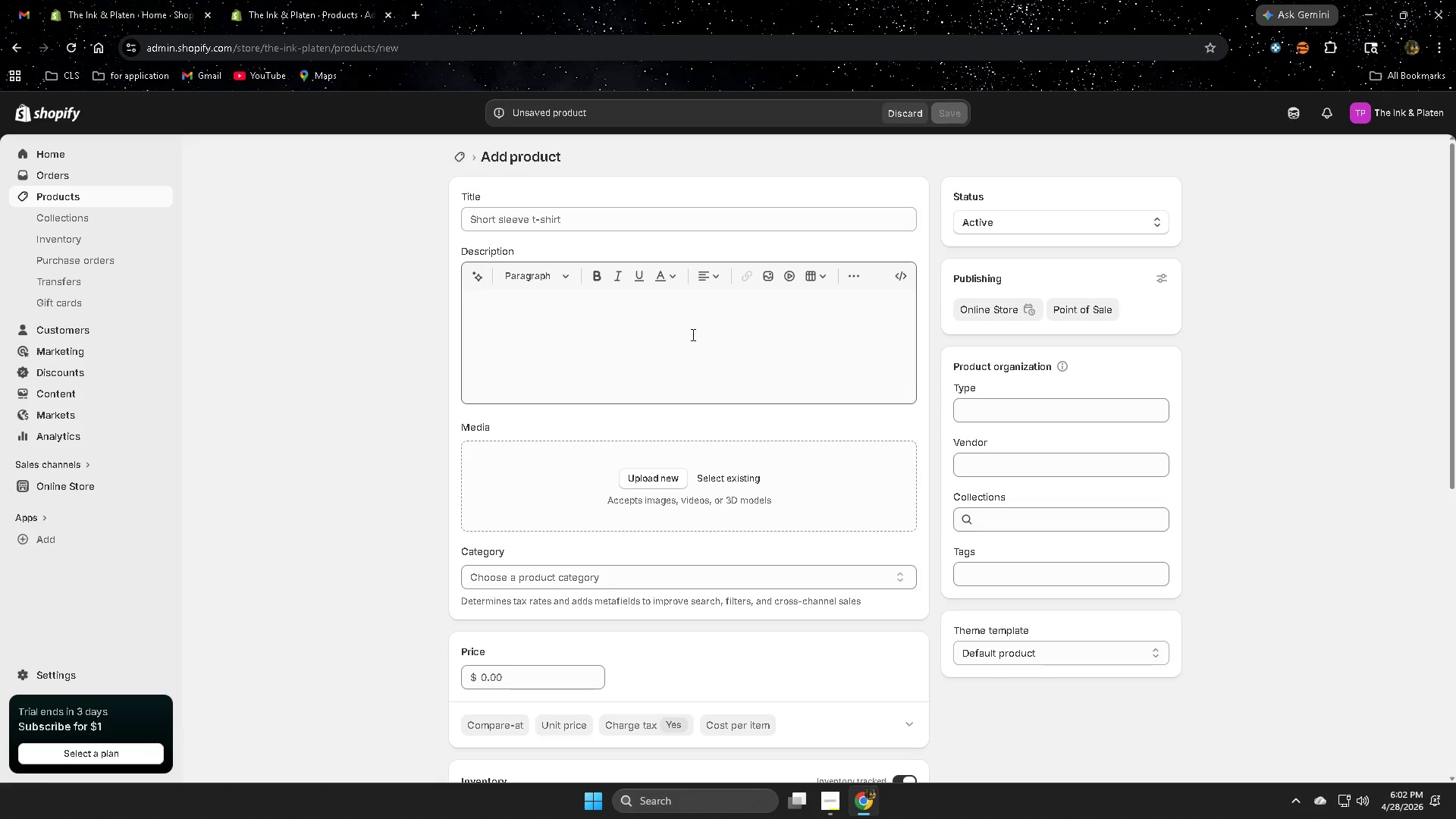 
left_click([662, 214])
 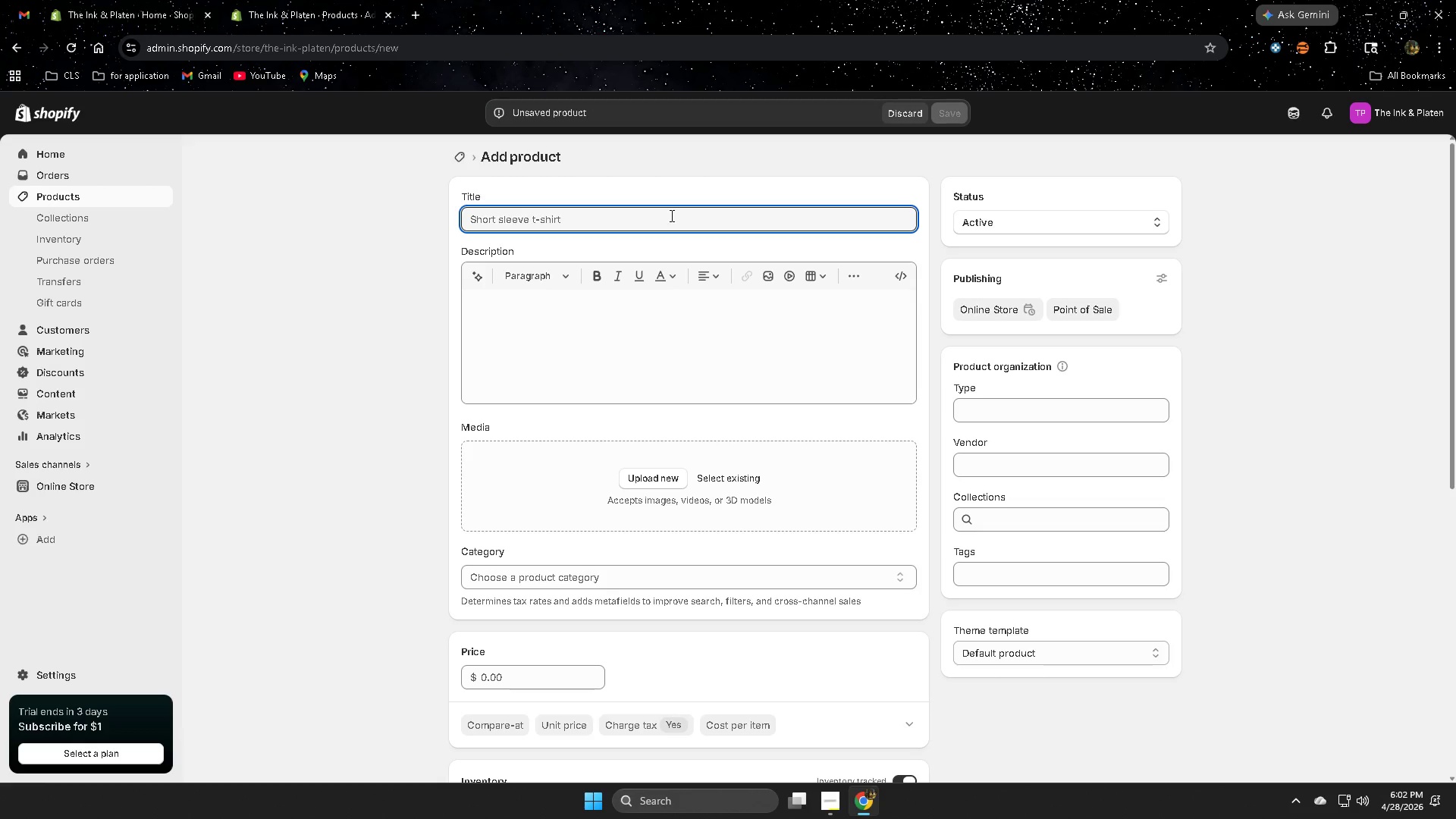 
type(Hermes 3000 !)
key(Backspace)
type((1966) )
key(Backspace)
type(- Fully )
 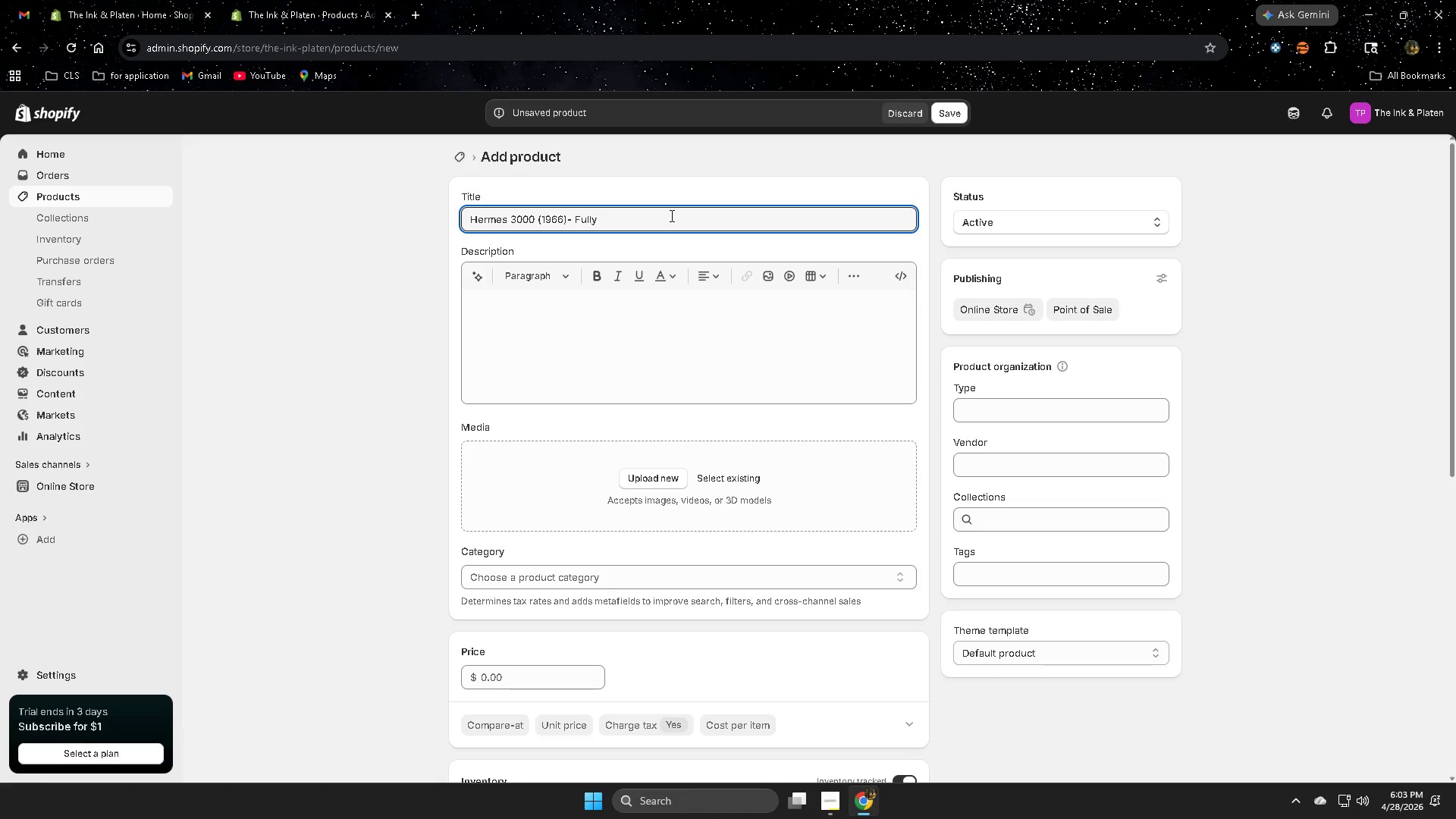 
type(Ser)
 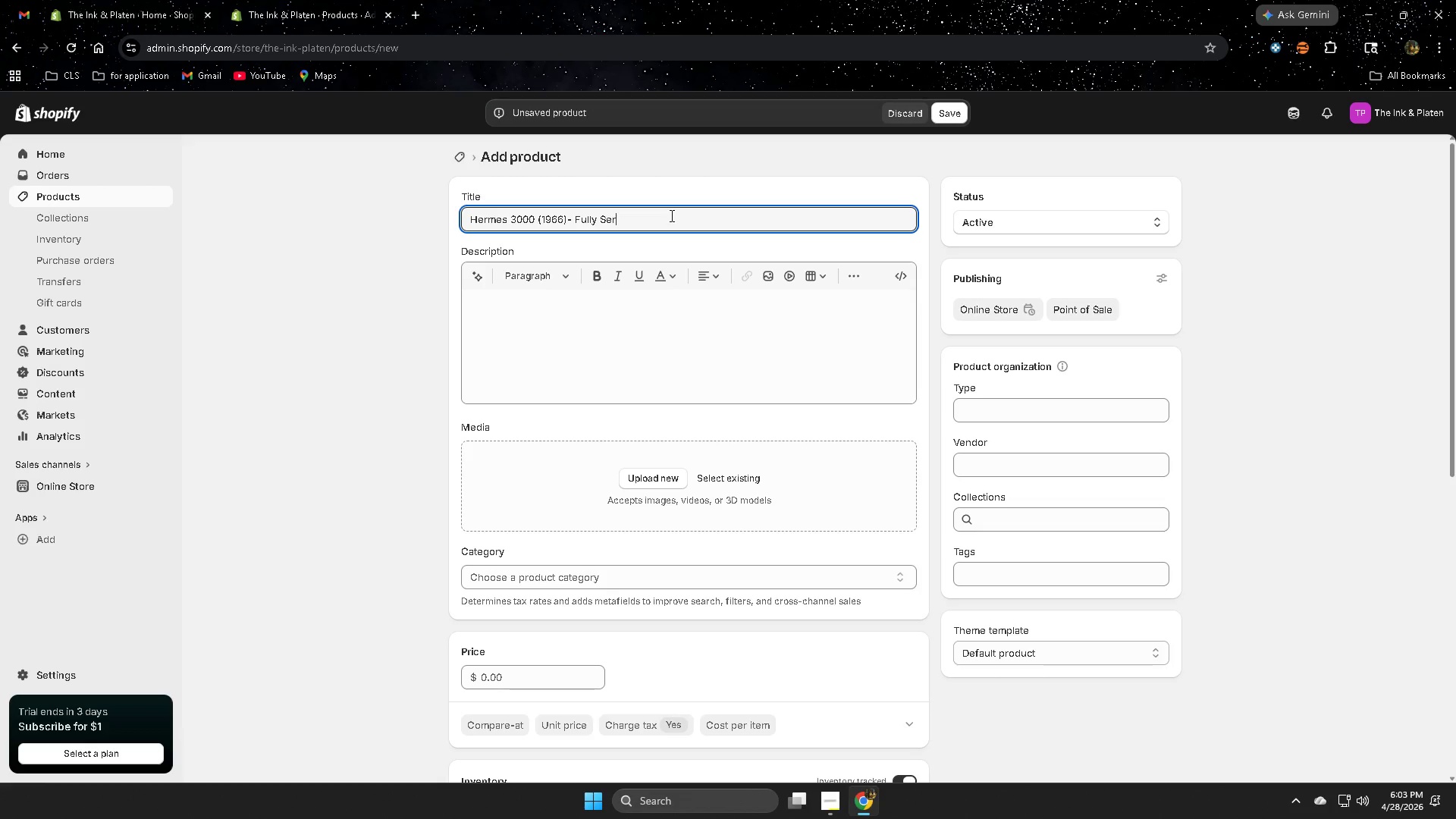 
type(viced Portable)
 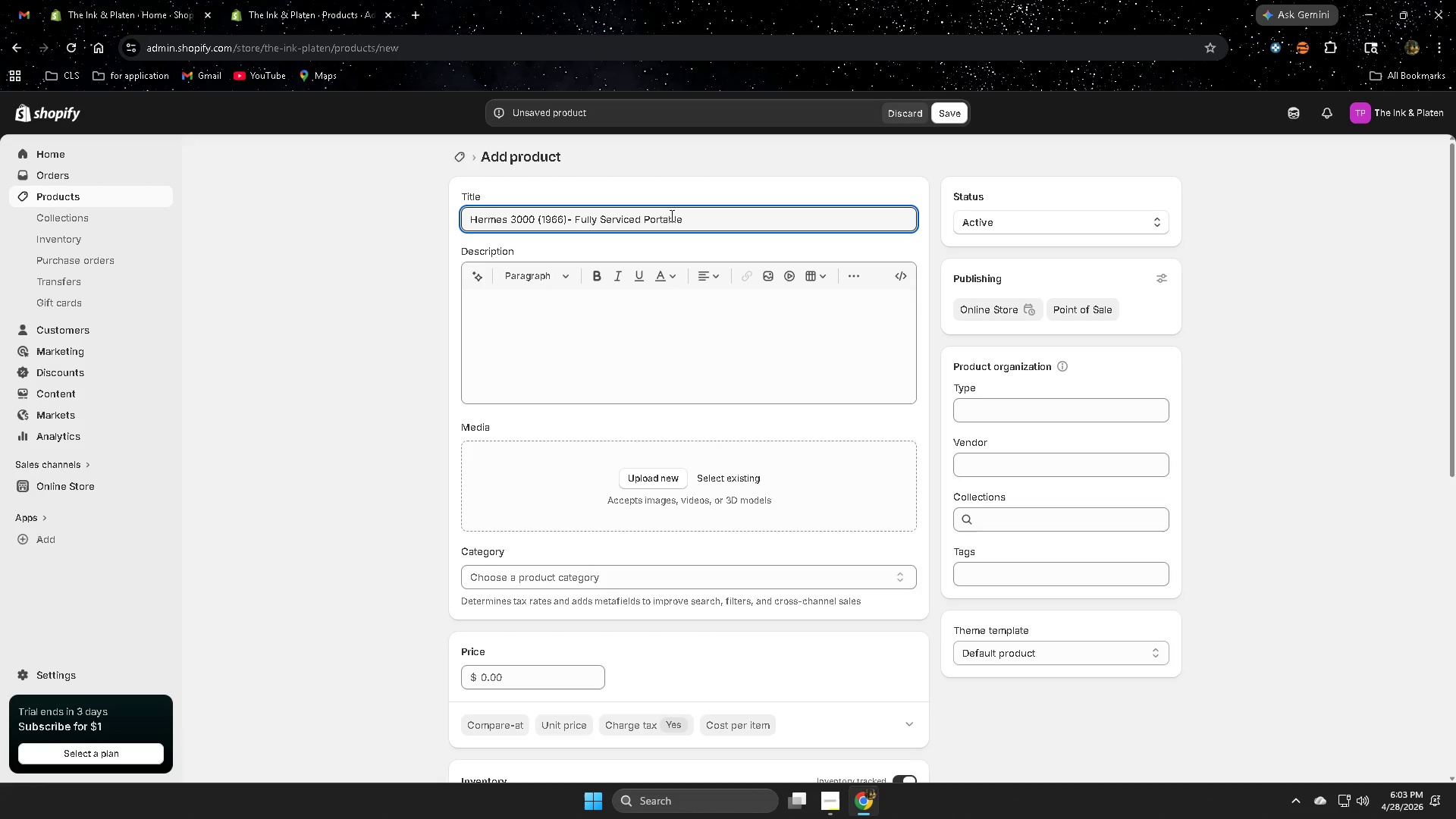 
type( Typer)
key(Backspace)
type(writer)
 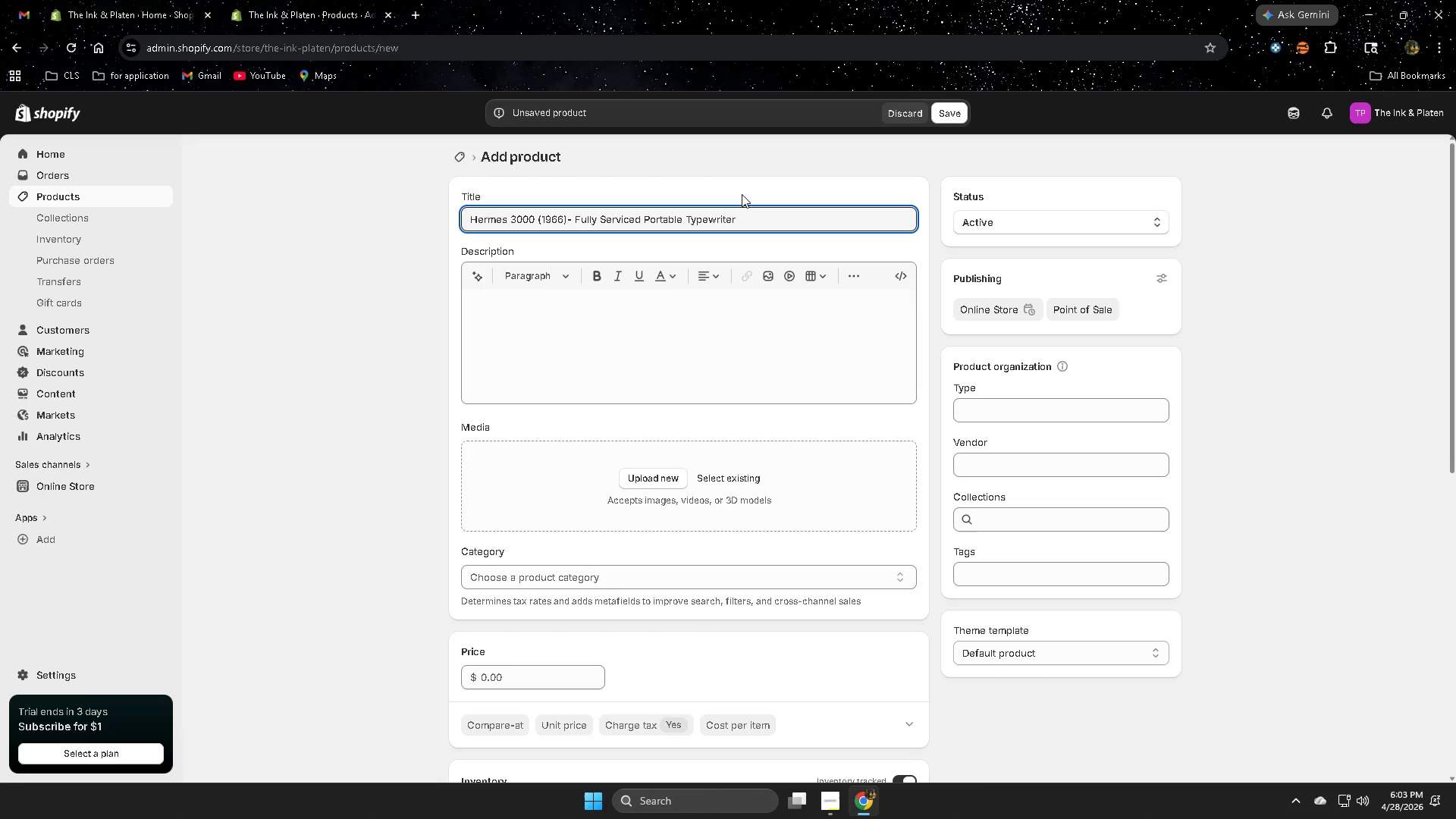 
left_click([697, 350])
 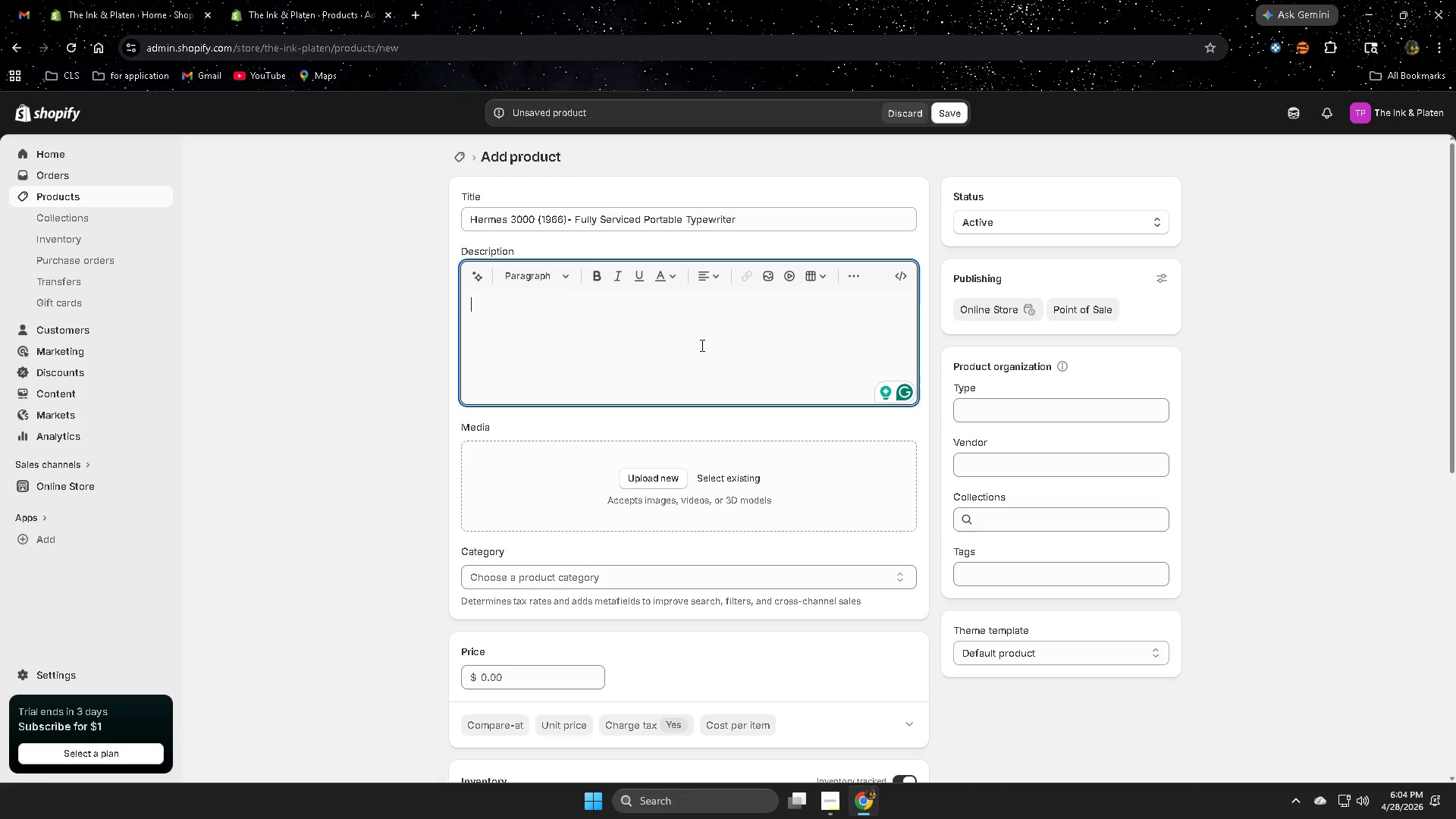 
wait(24.36)
 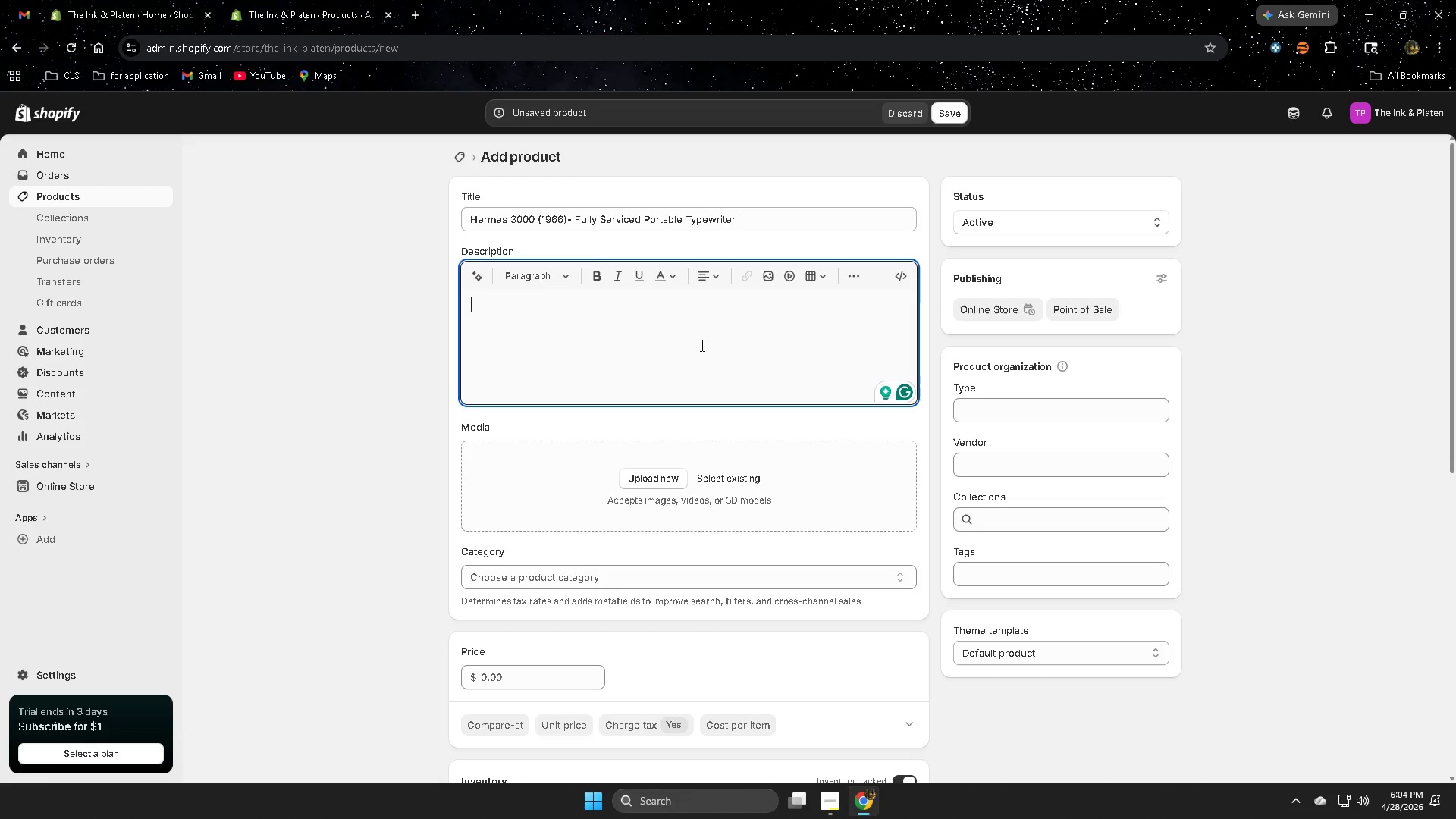 
scroll: coordinate [443, 532], scroll_direction: down, amount: 1.0
 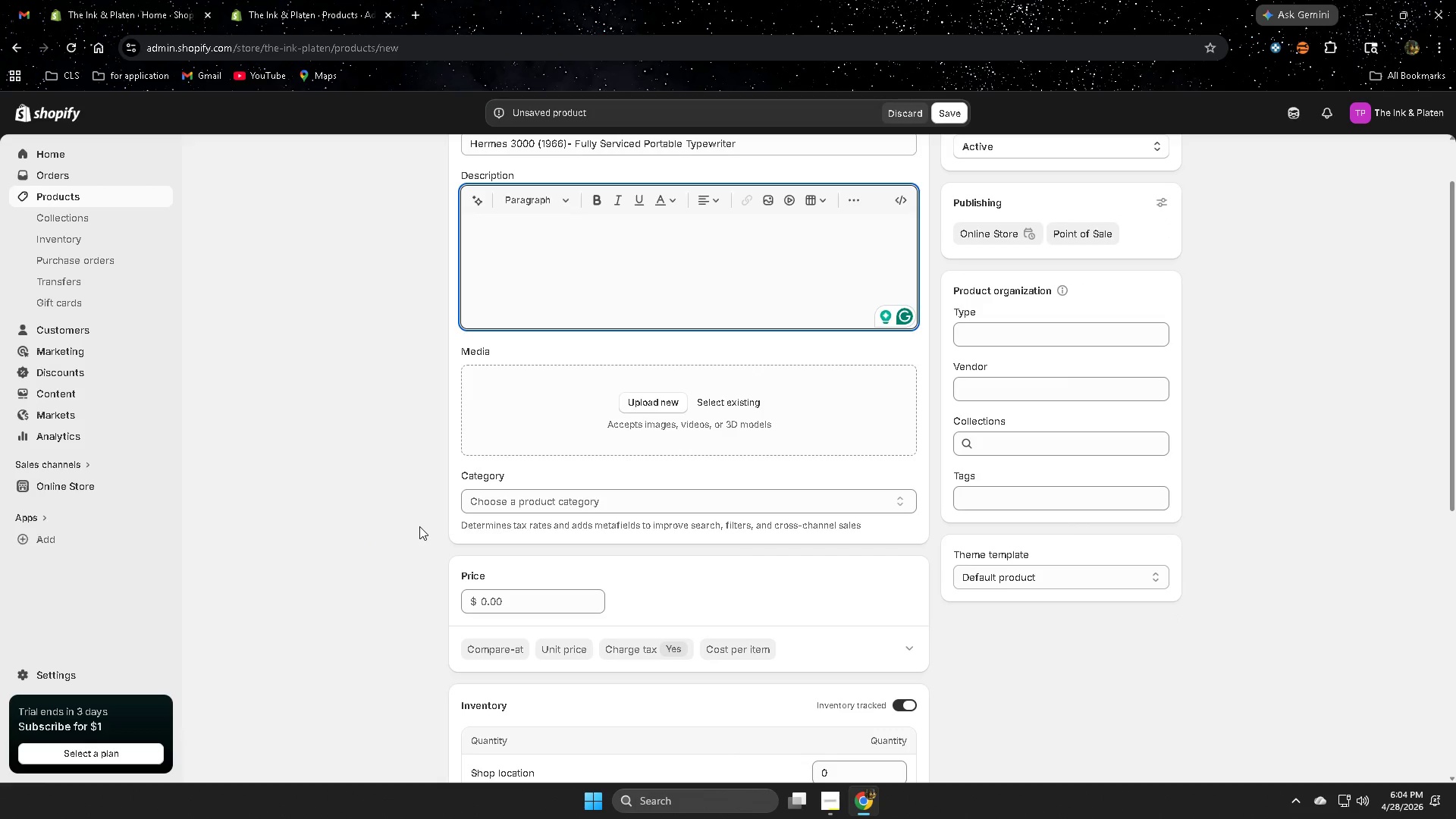 
scroll: coordinate [418, 525], scroll_direction: up, amount: 1.0
 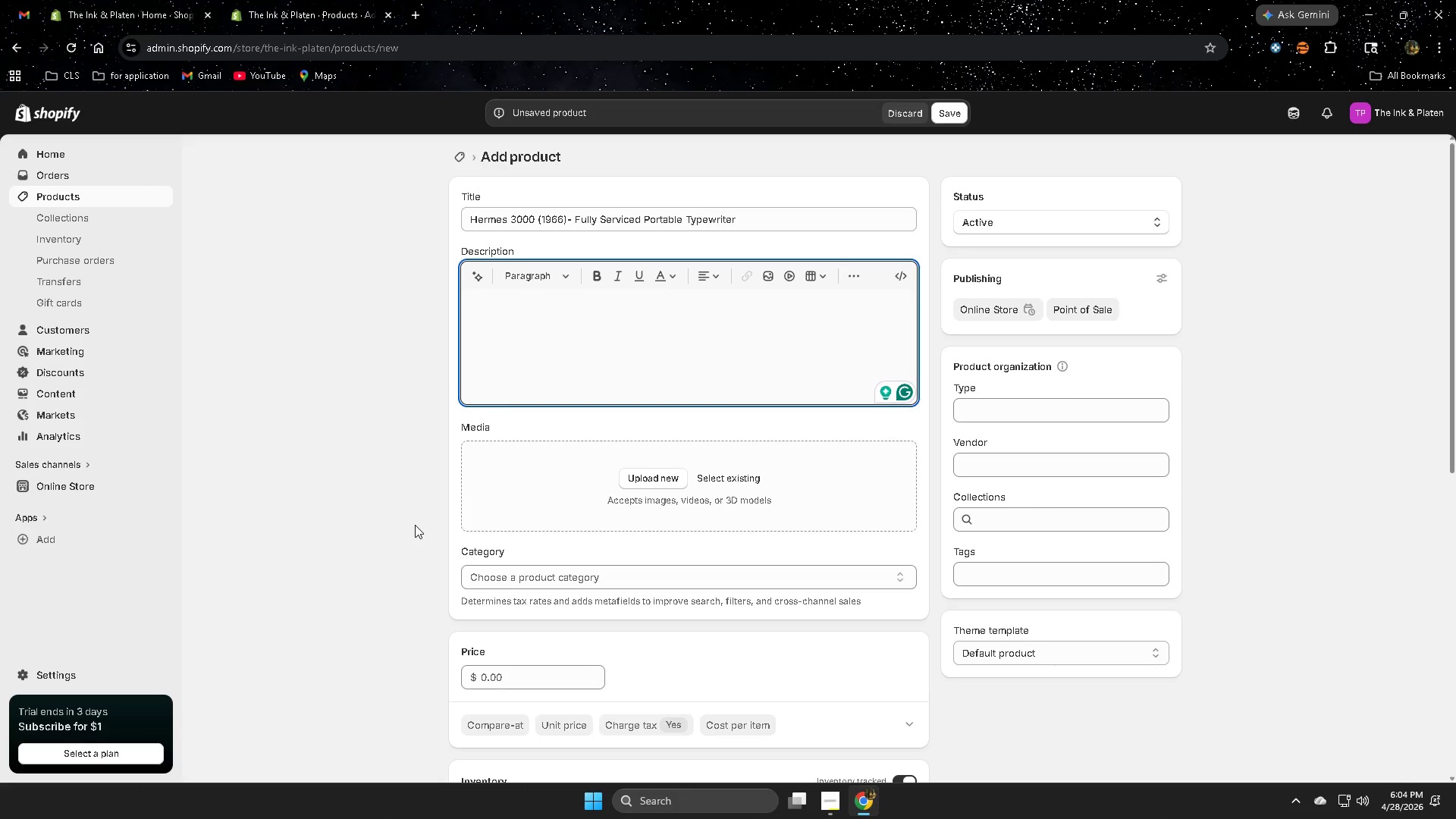 
scroll: coordinate [413, 523], scroll_direction: down, amount: 2.0
 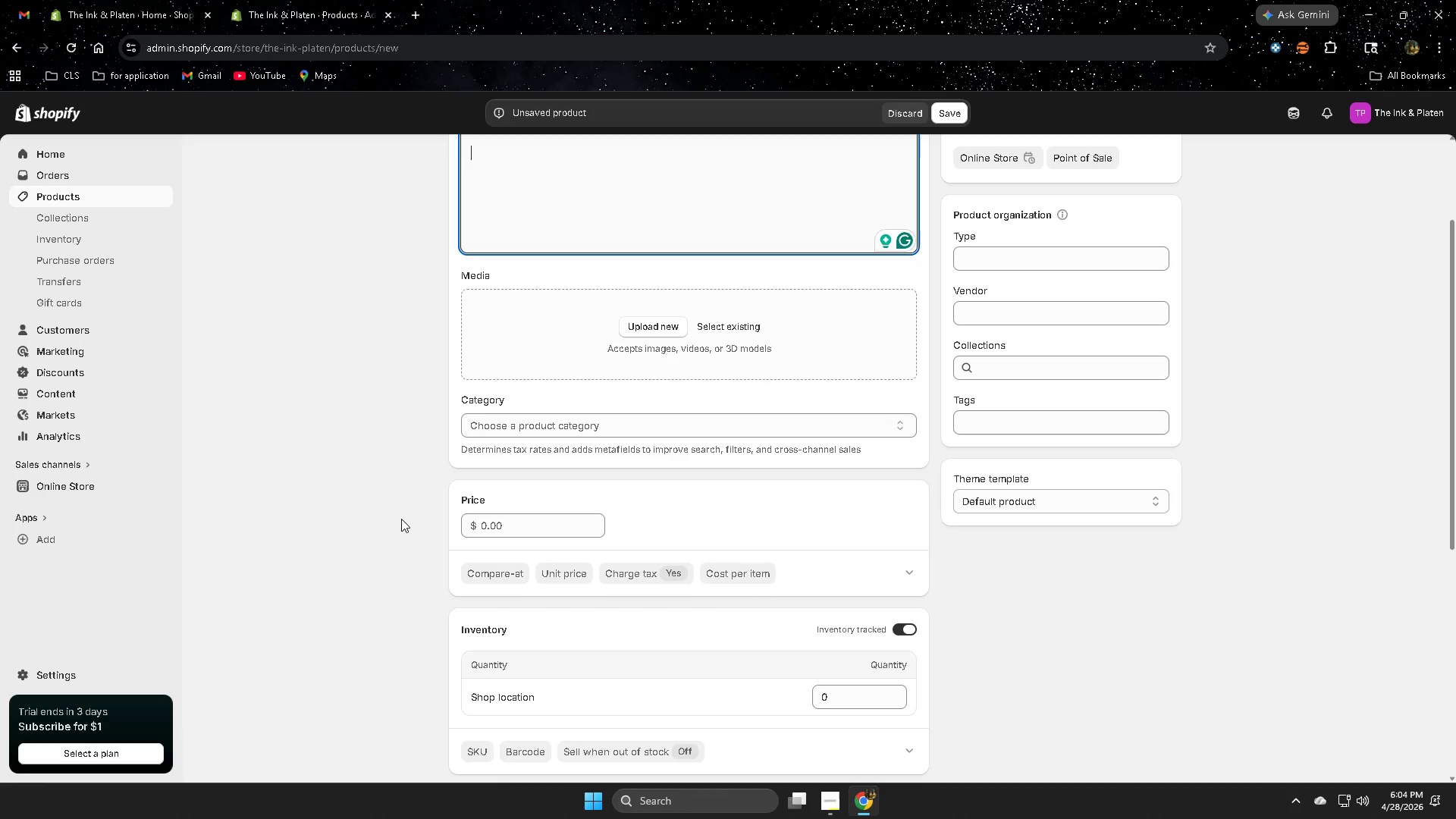 
left_click([400, 519])
 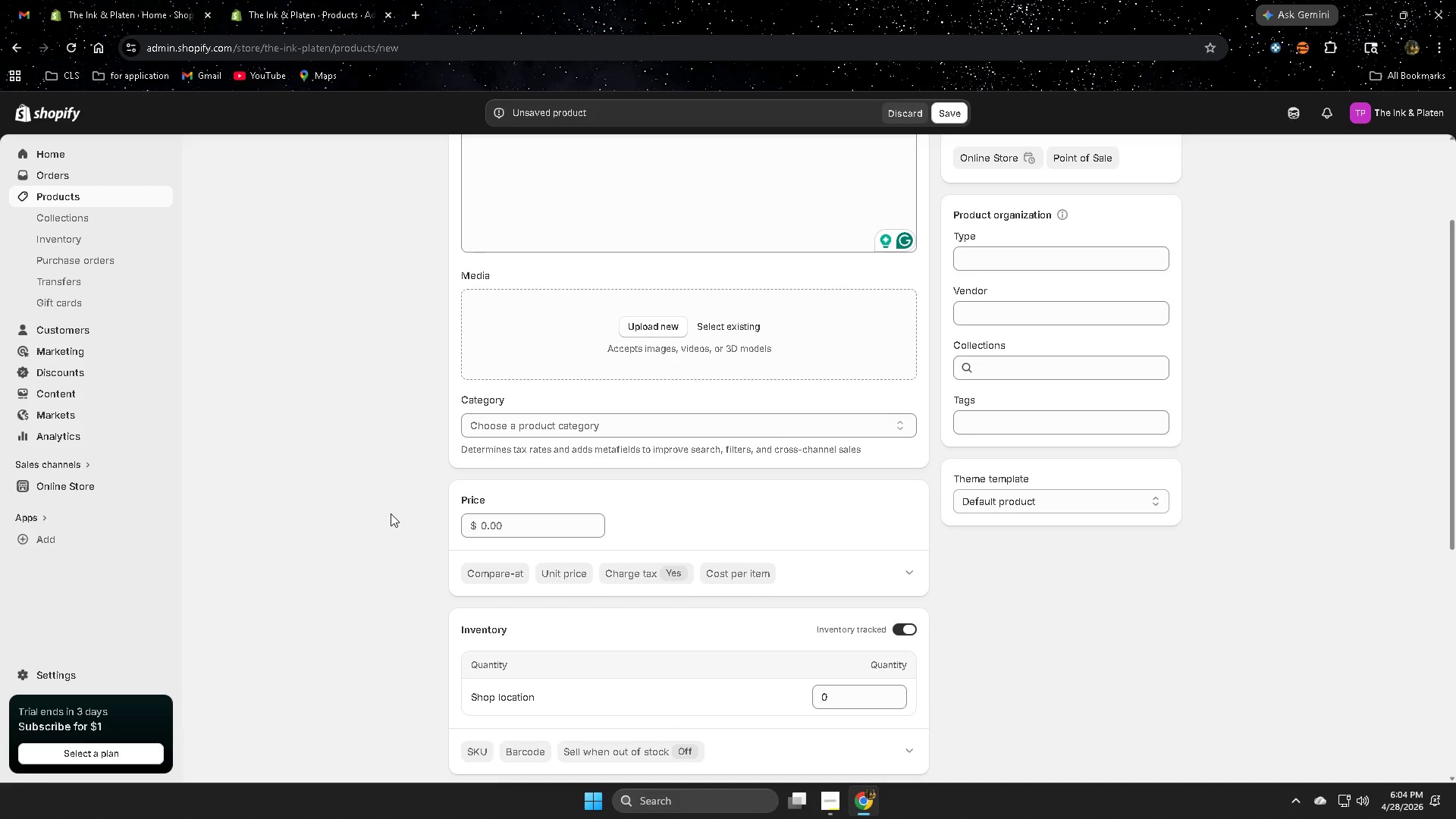 
scroll: coordinate [391, 513], scroll_direction: up, amount: 4.0
 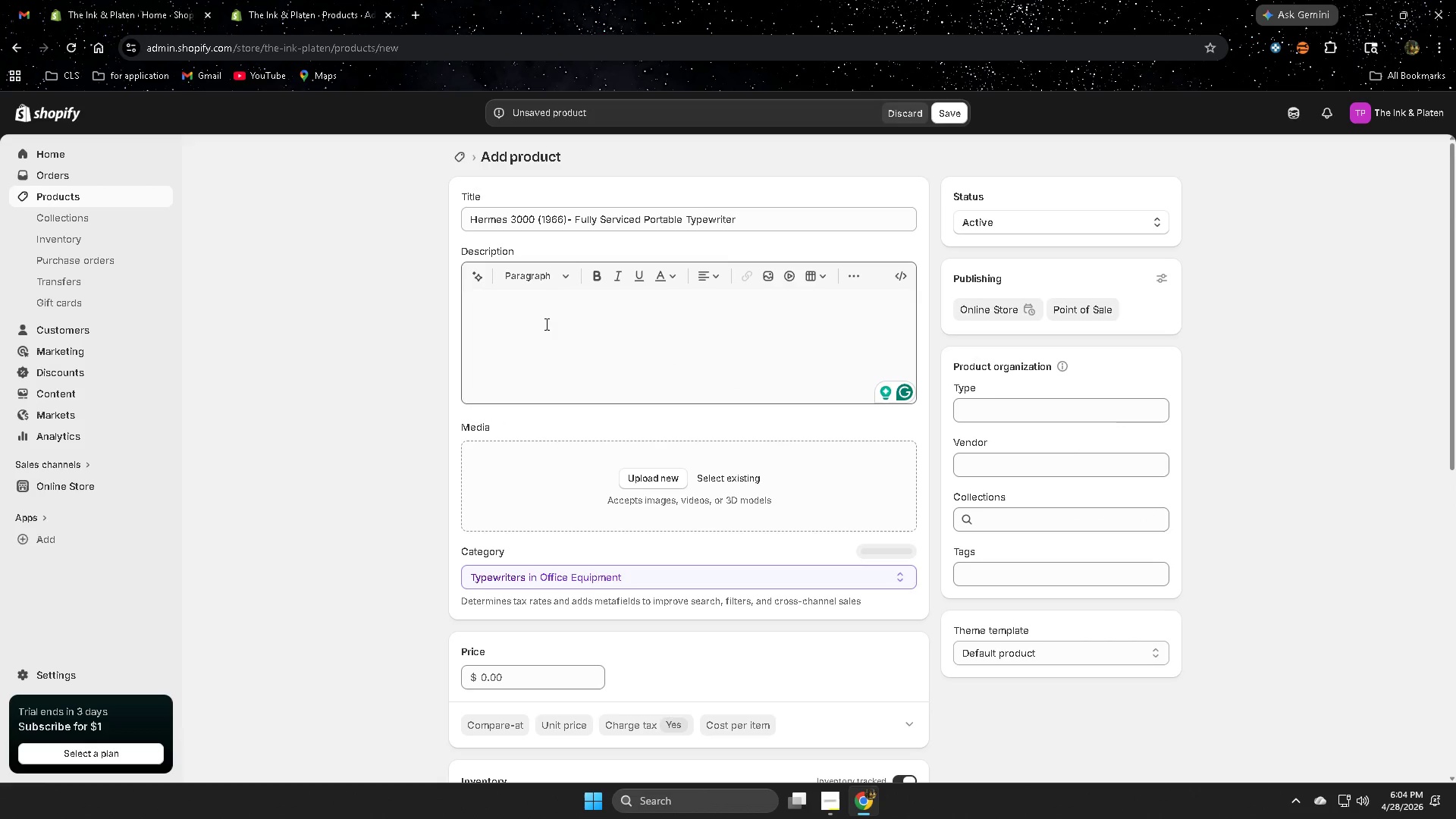 
left_click([545, 316])
 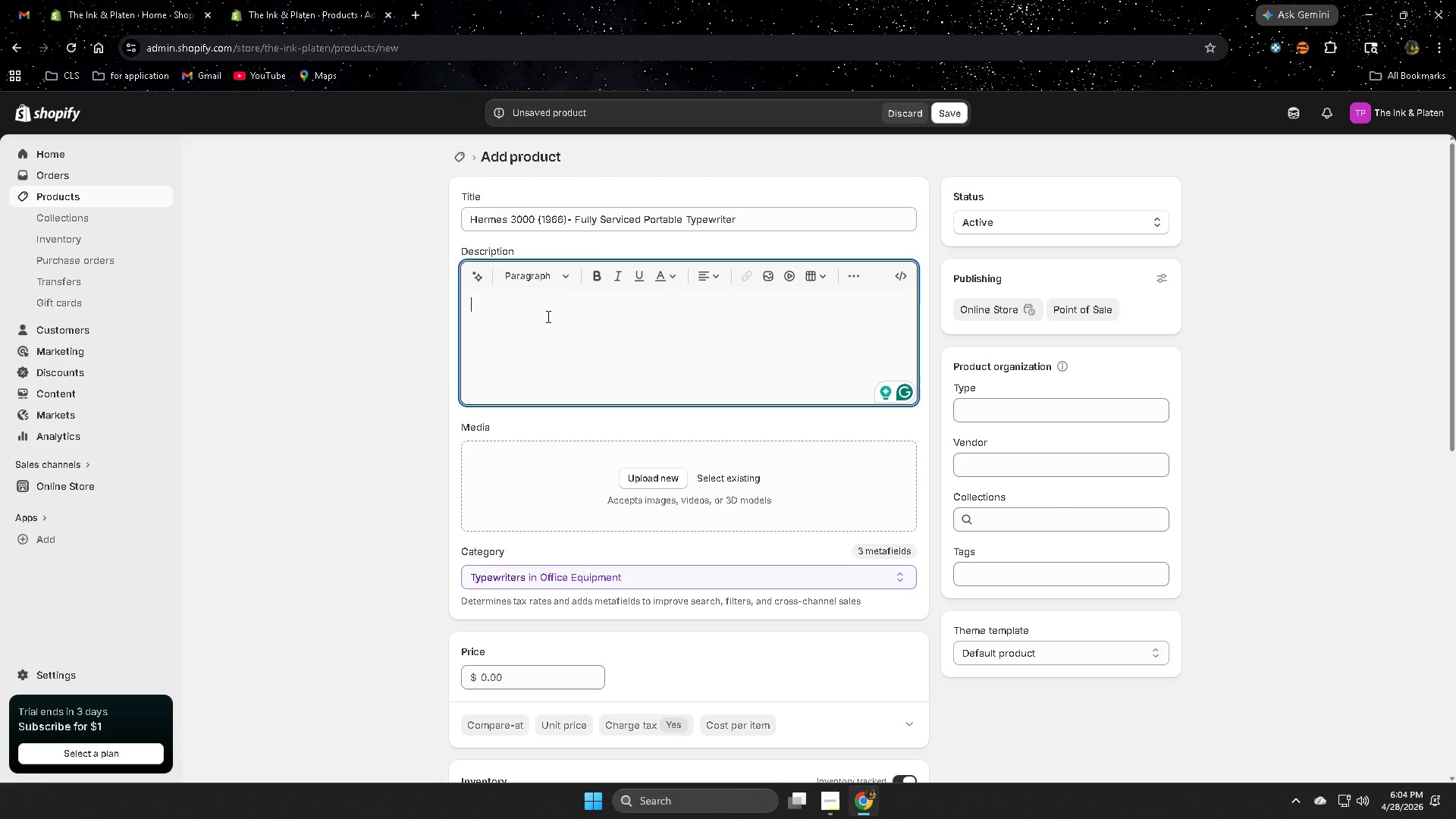 
wait(17.83)
 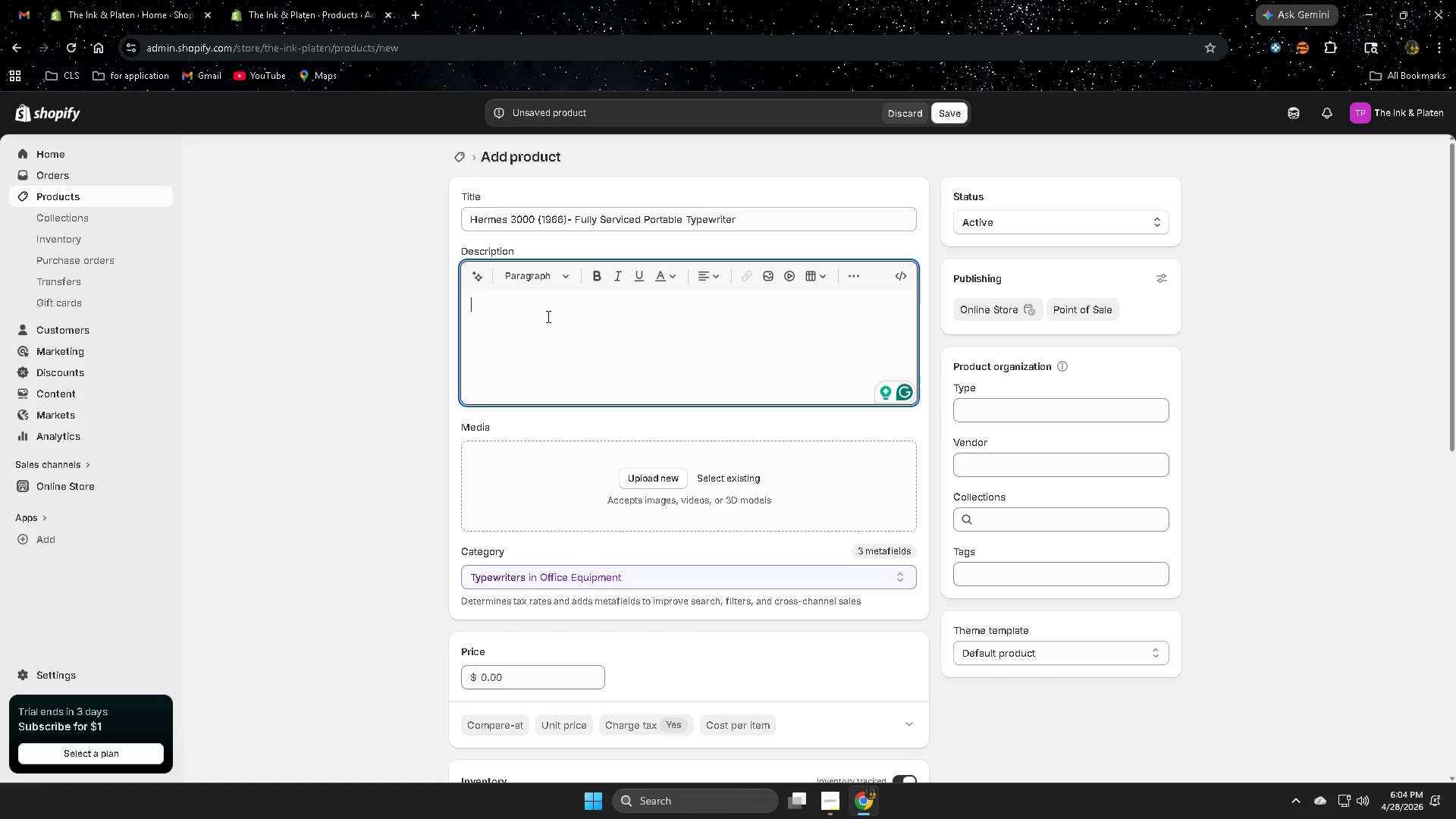 
left_click([788, 220])
 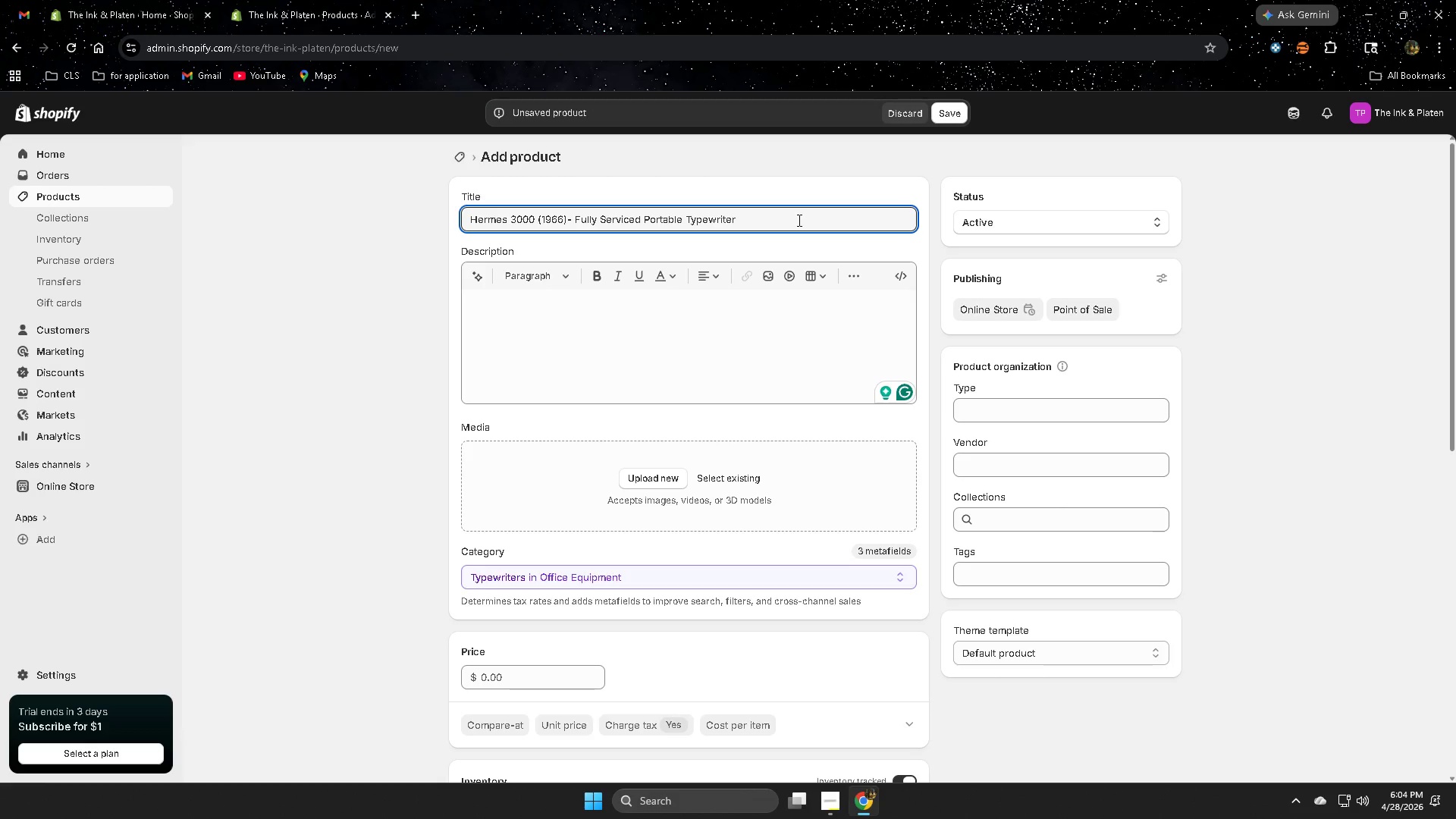 
wait(23.91)
 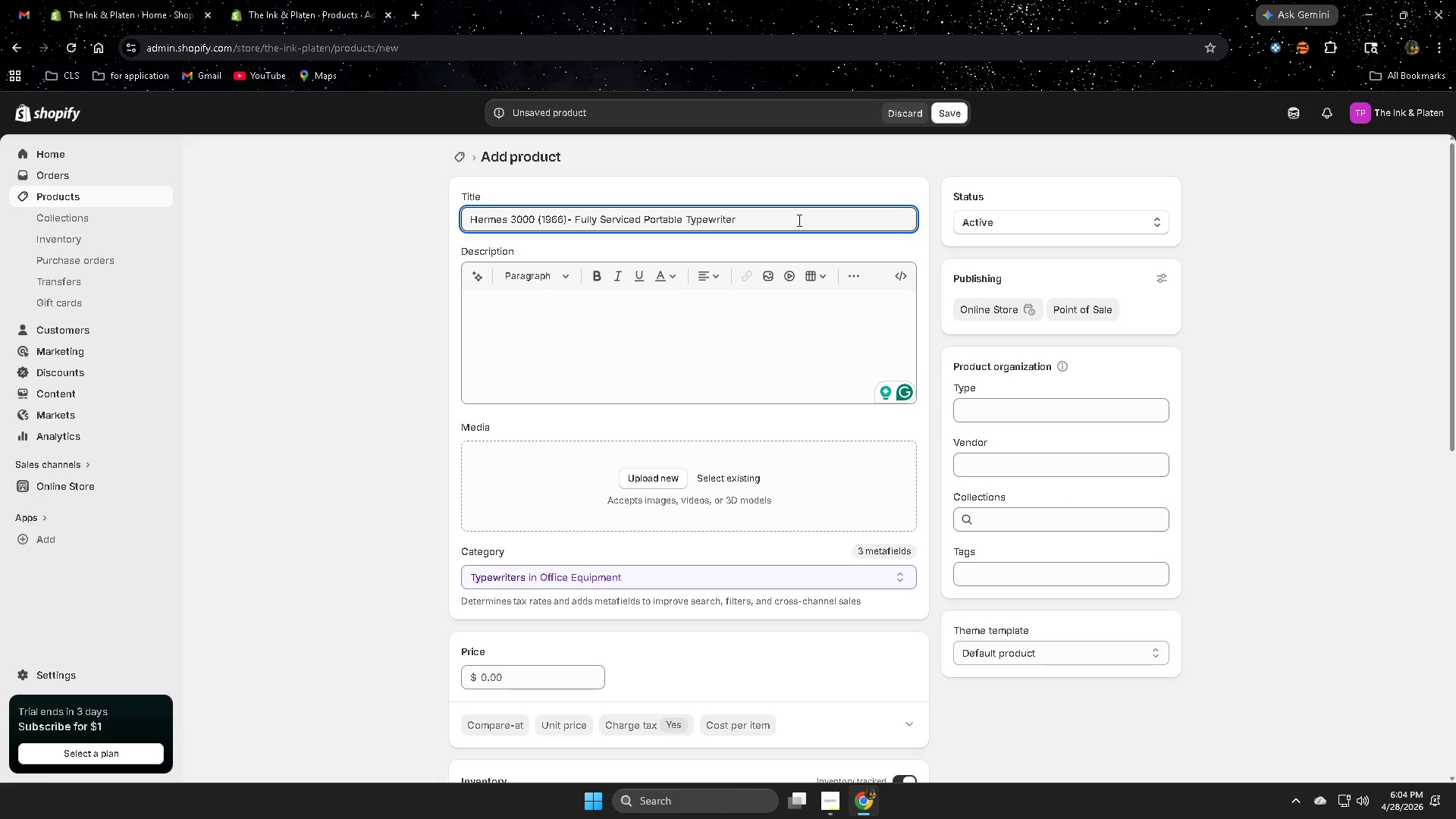 
left_click([766, 215])
 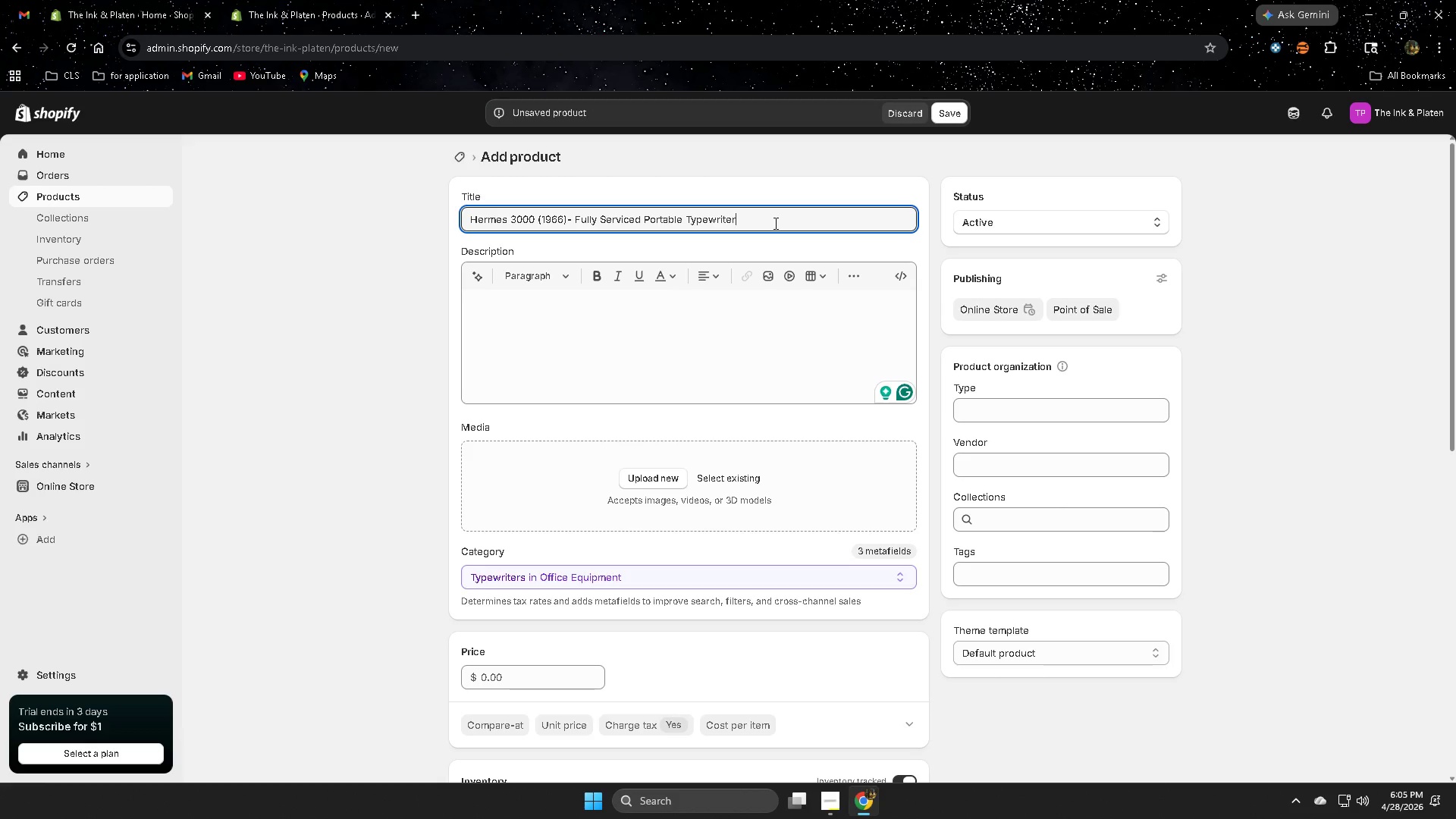 
type(-s)
key(Backspace)
key(Backspace)
type( 0)
key(Backspace)
type(-Swiss)
 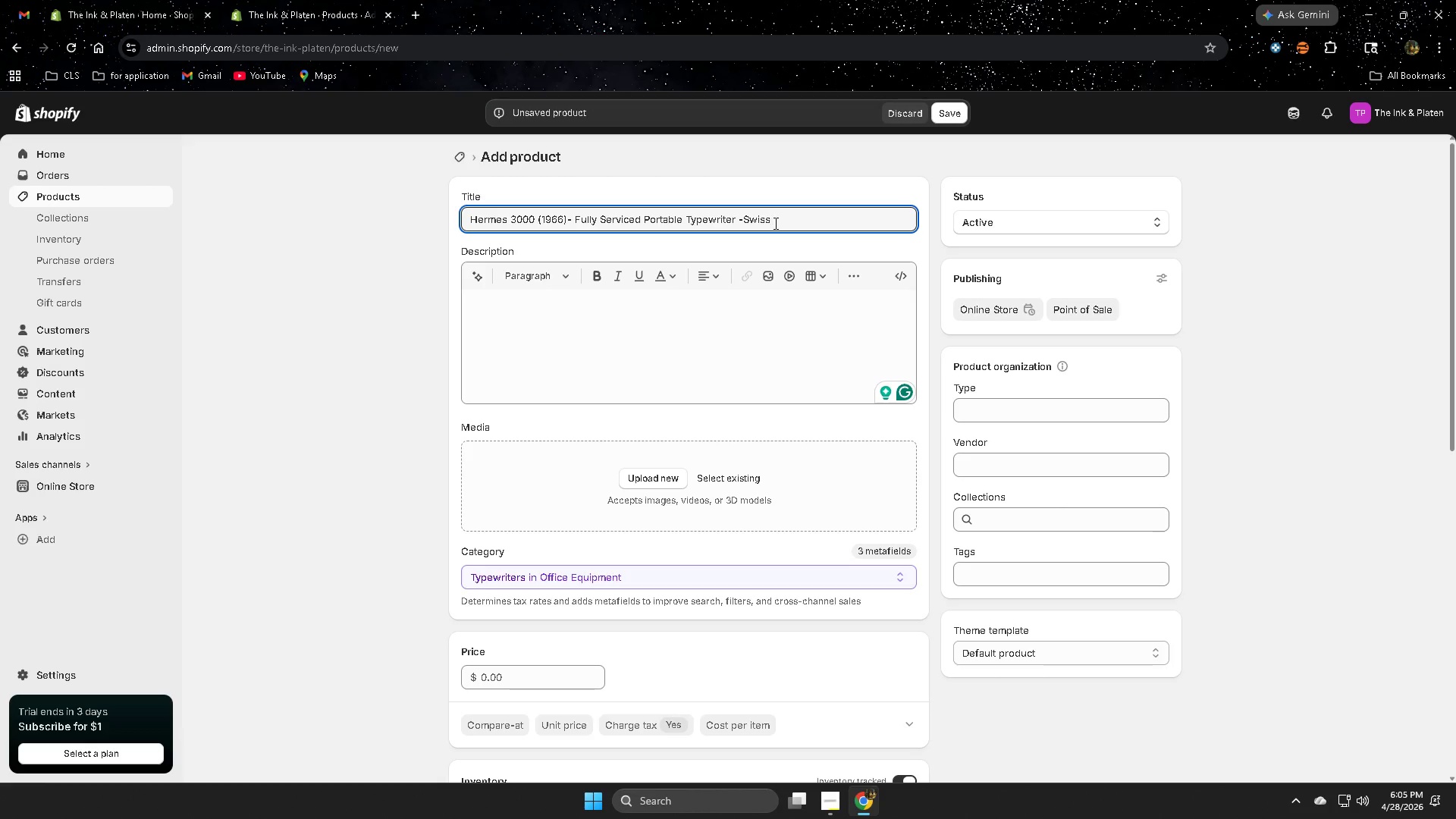 
type( made, B)
key(Backspace)
type(New Ribbon IN)
key(Backspace)
key(Backspace)
key(Backspace)
type( Installed)
 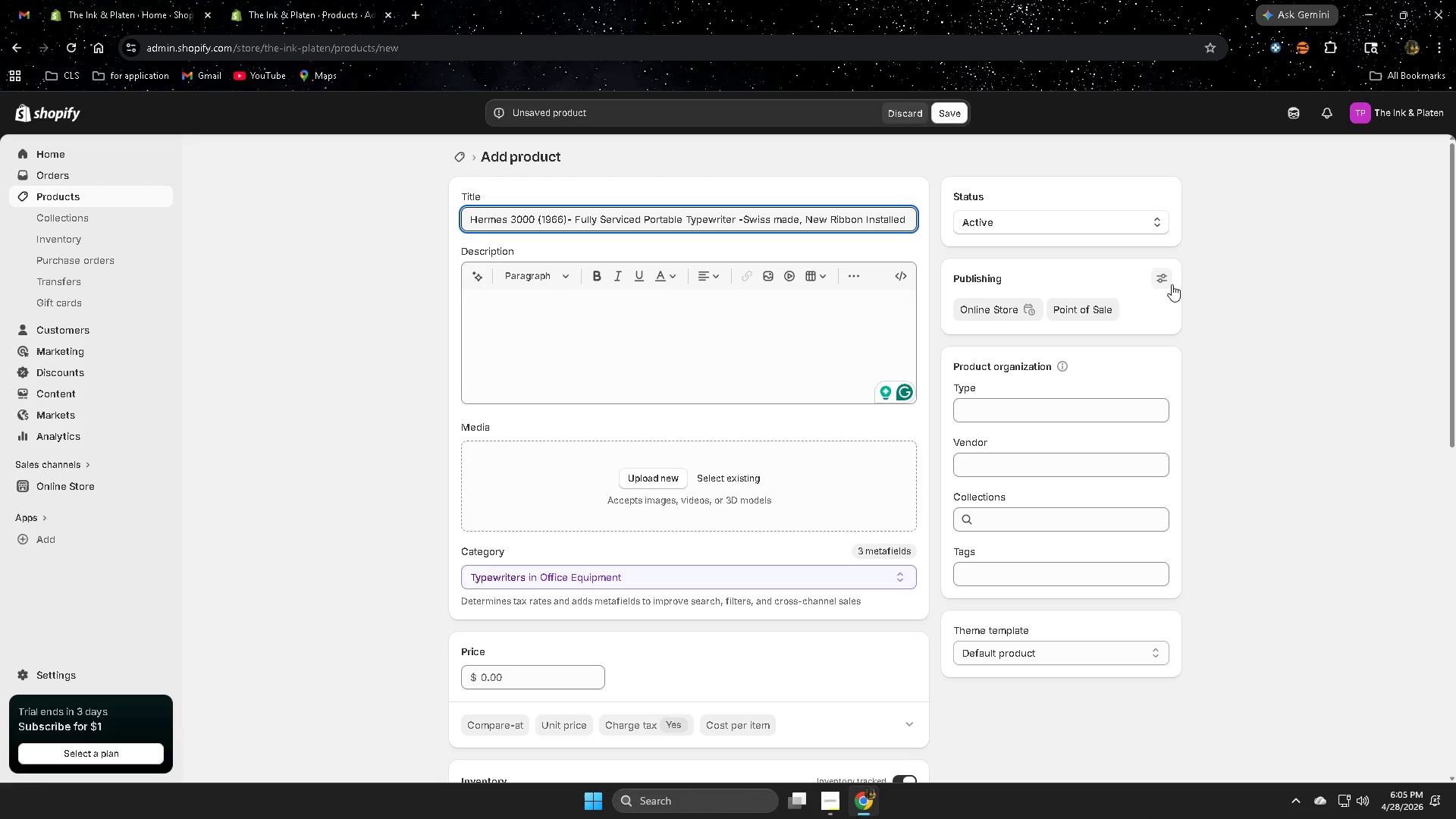 
type(fgd)
key(Backspace)
key(Backspace)
 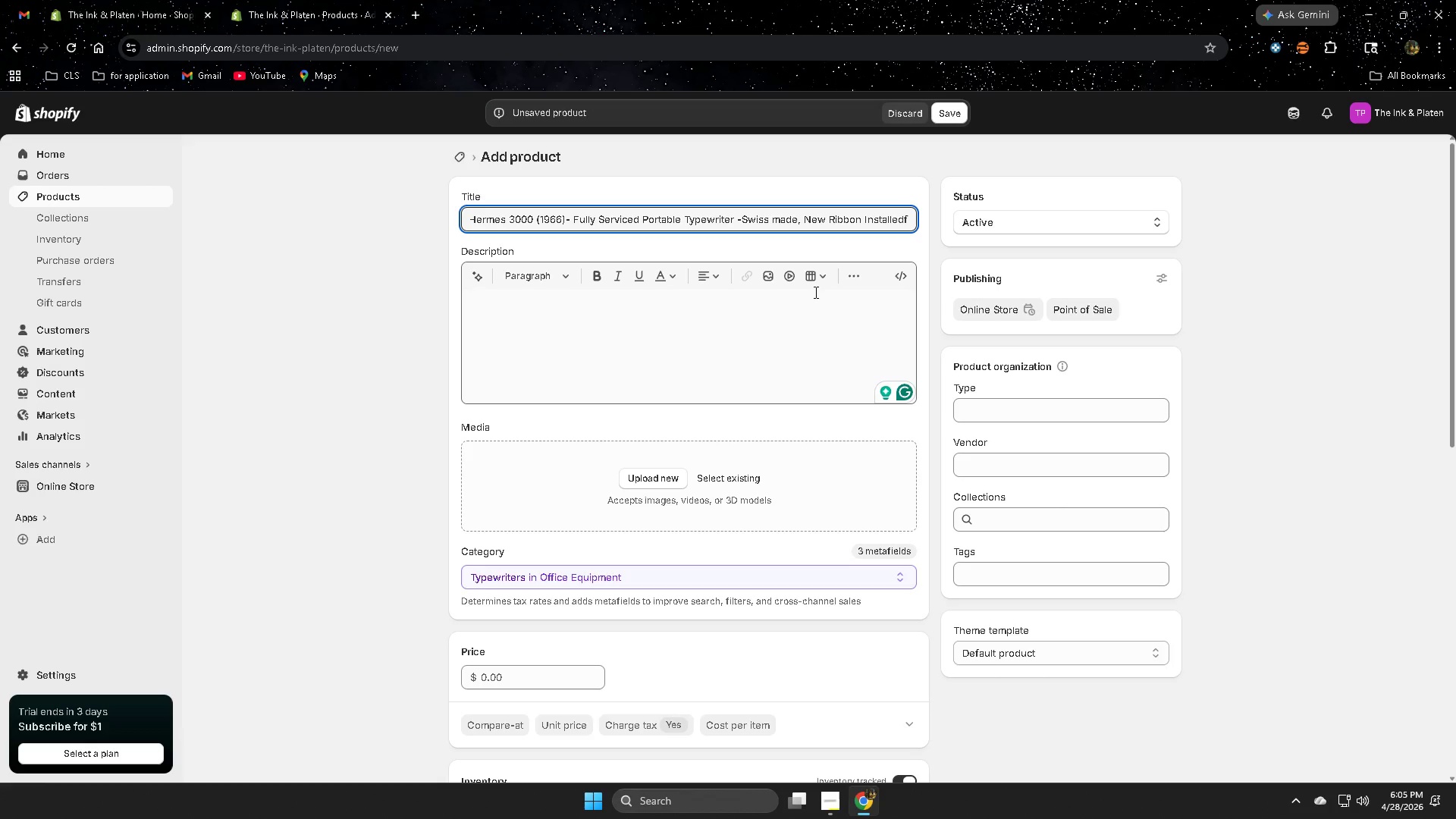 
key(Backspace)
 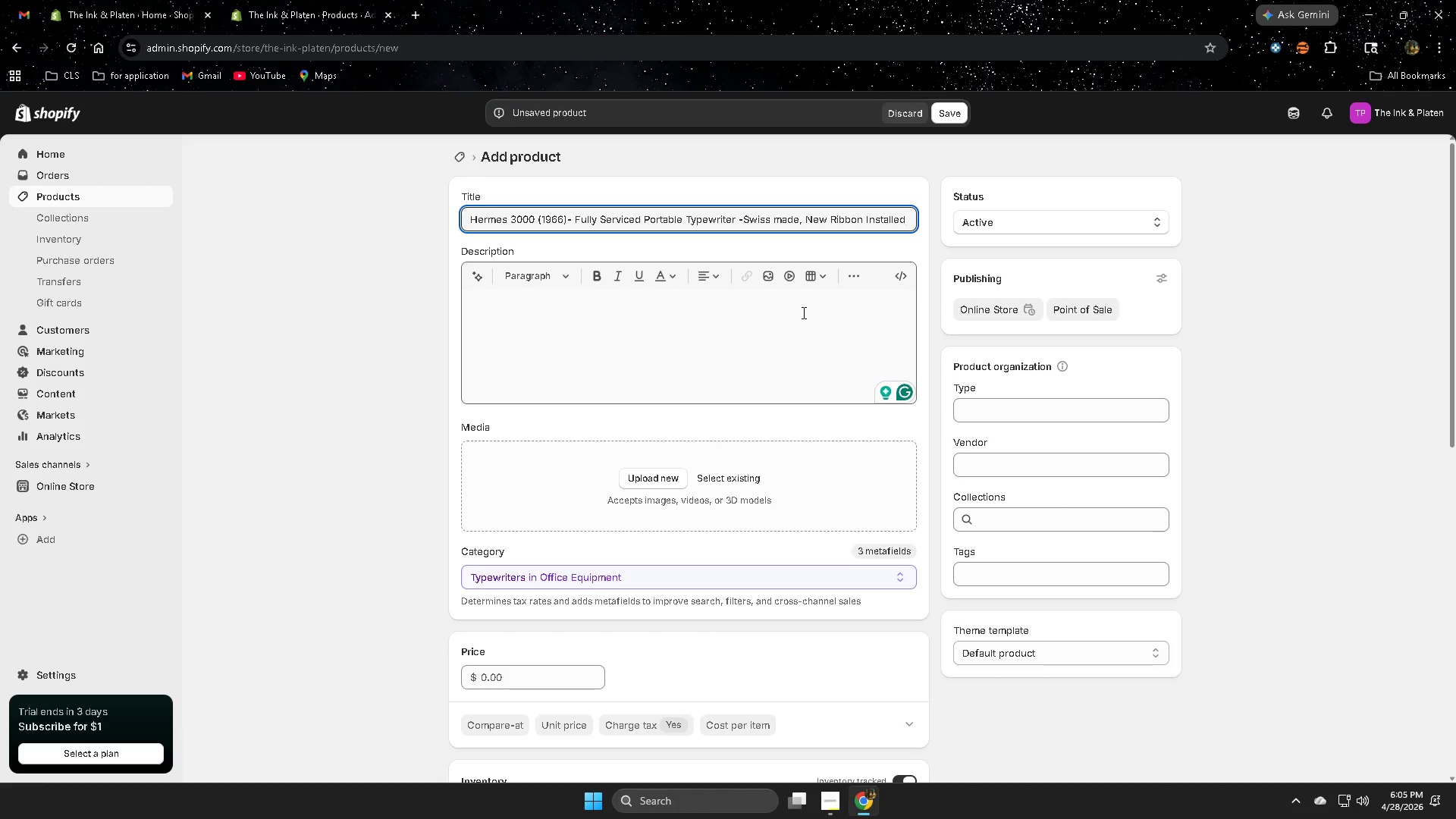 
left_click([802, 312])
 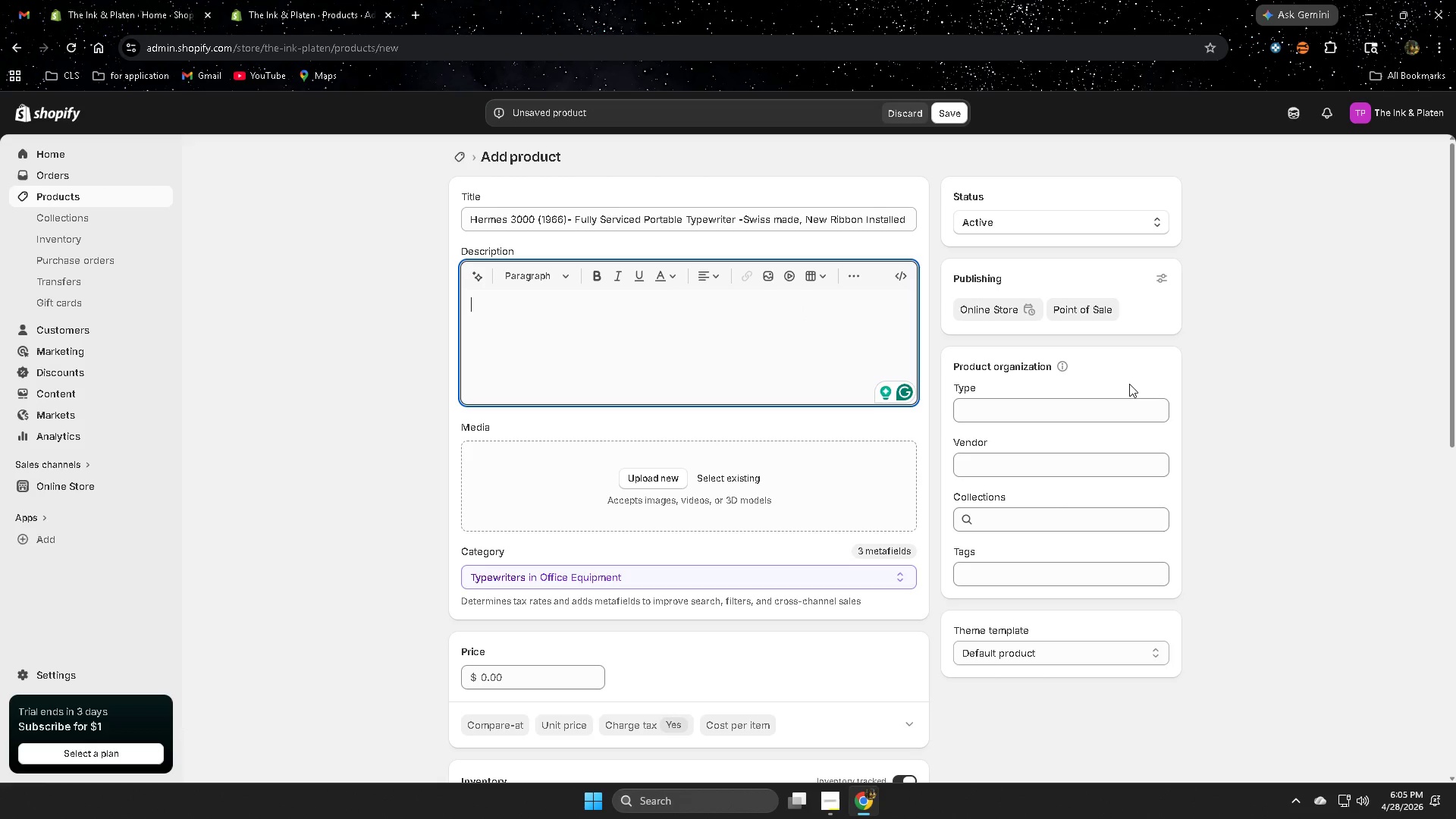 
wait(5.47)
 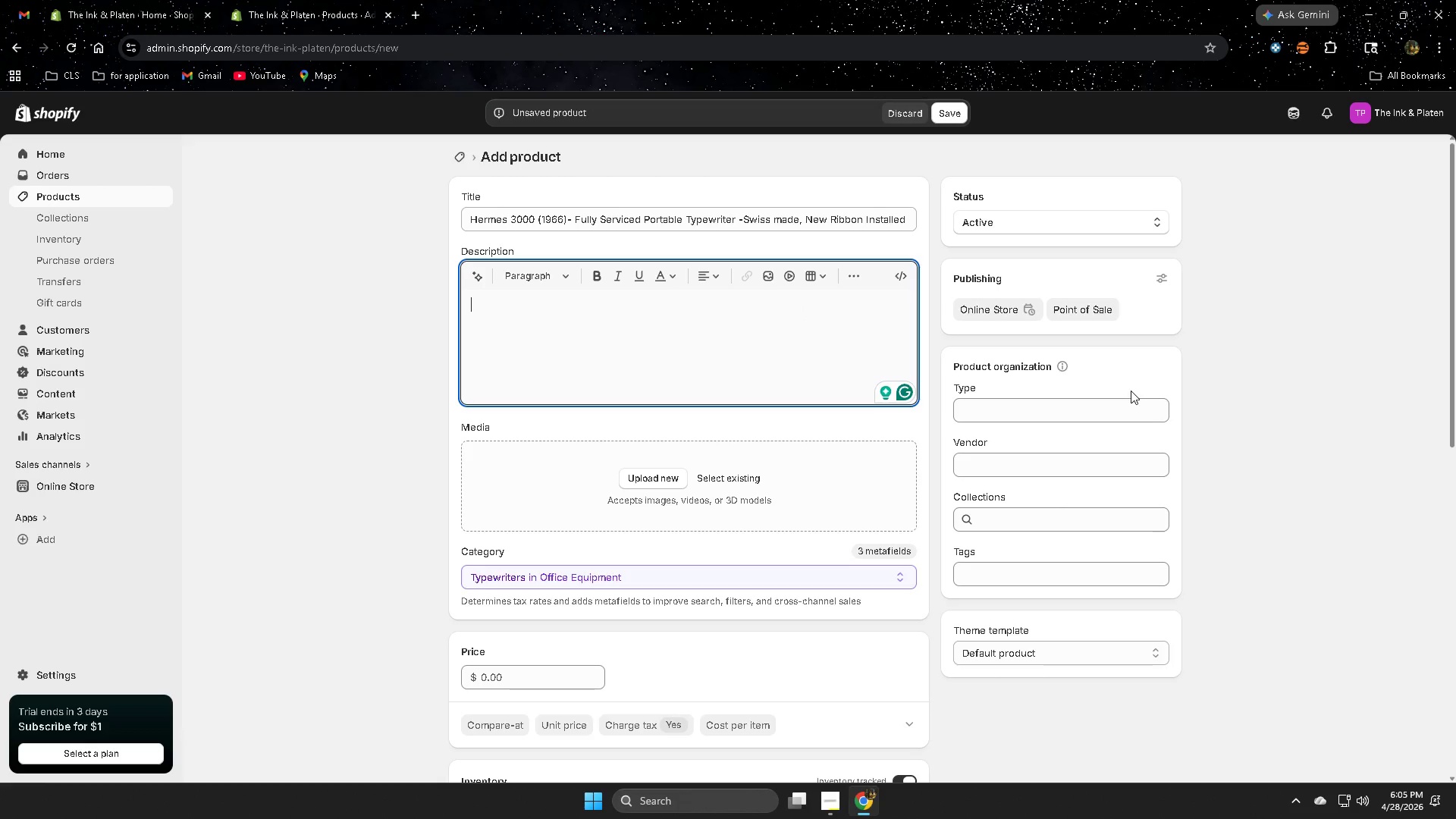 
type(The GH)
key(Backspace)
key(Backspace)
type(h)
key(Backspace)
type(Herm)
 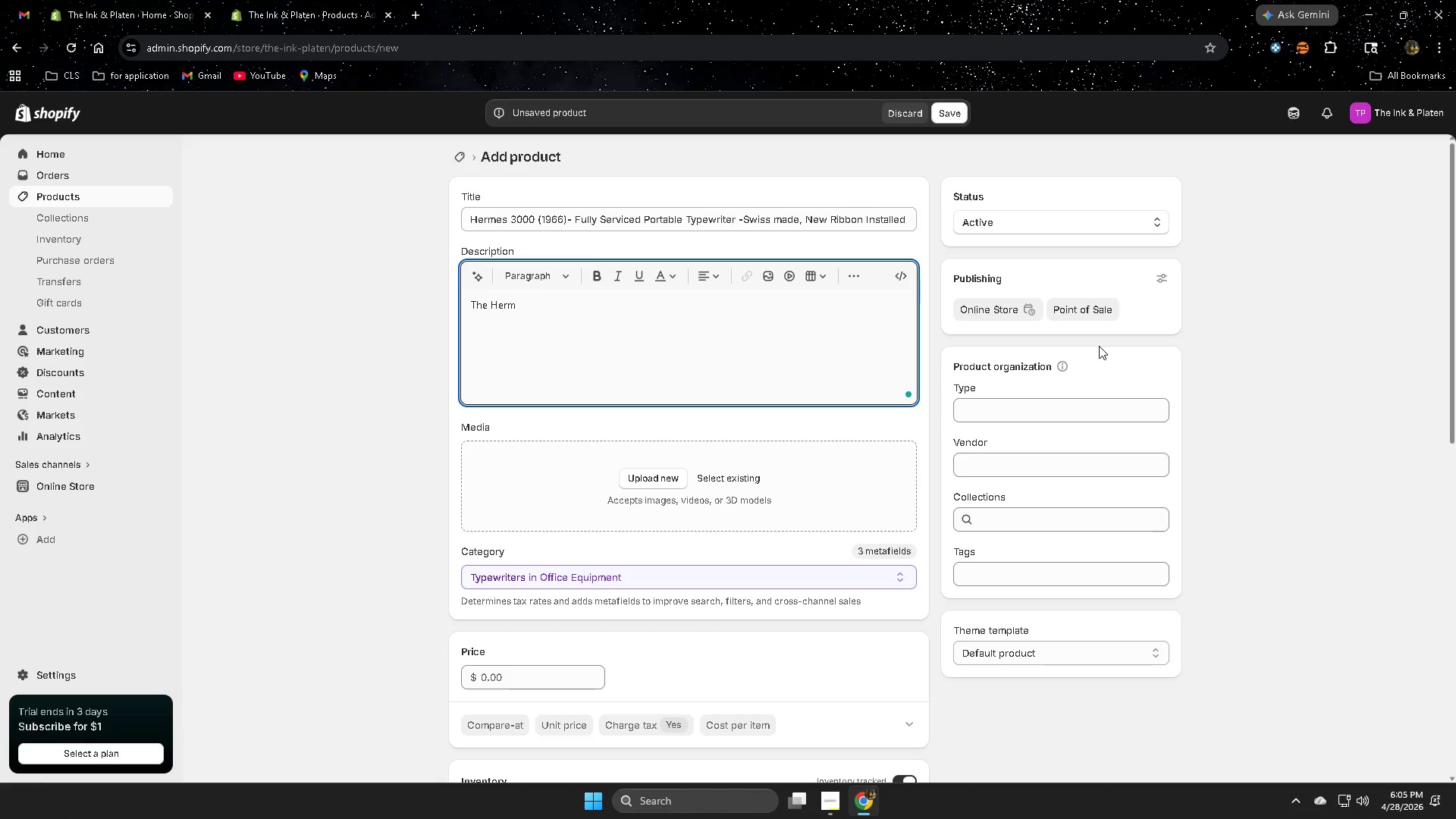 
wait(8.67)
 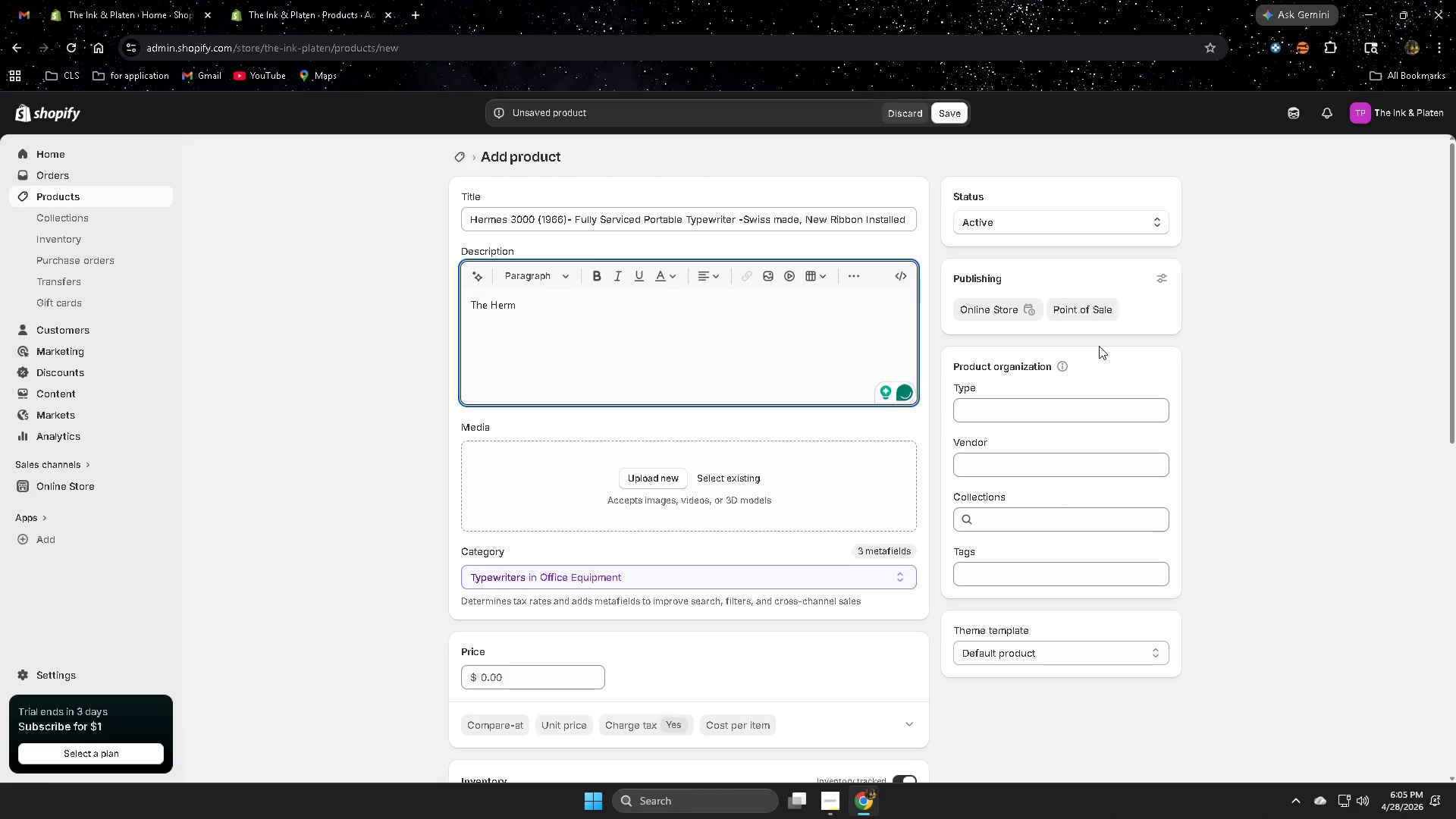 
type(es 40)
key(Backspace)
key(Backspace)
type(300)
 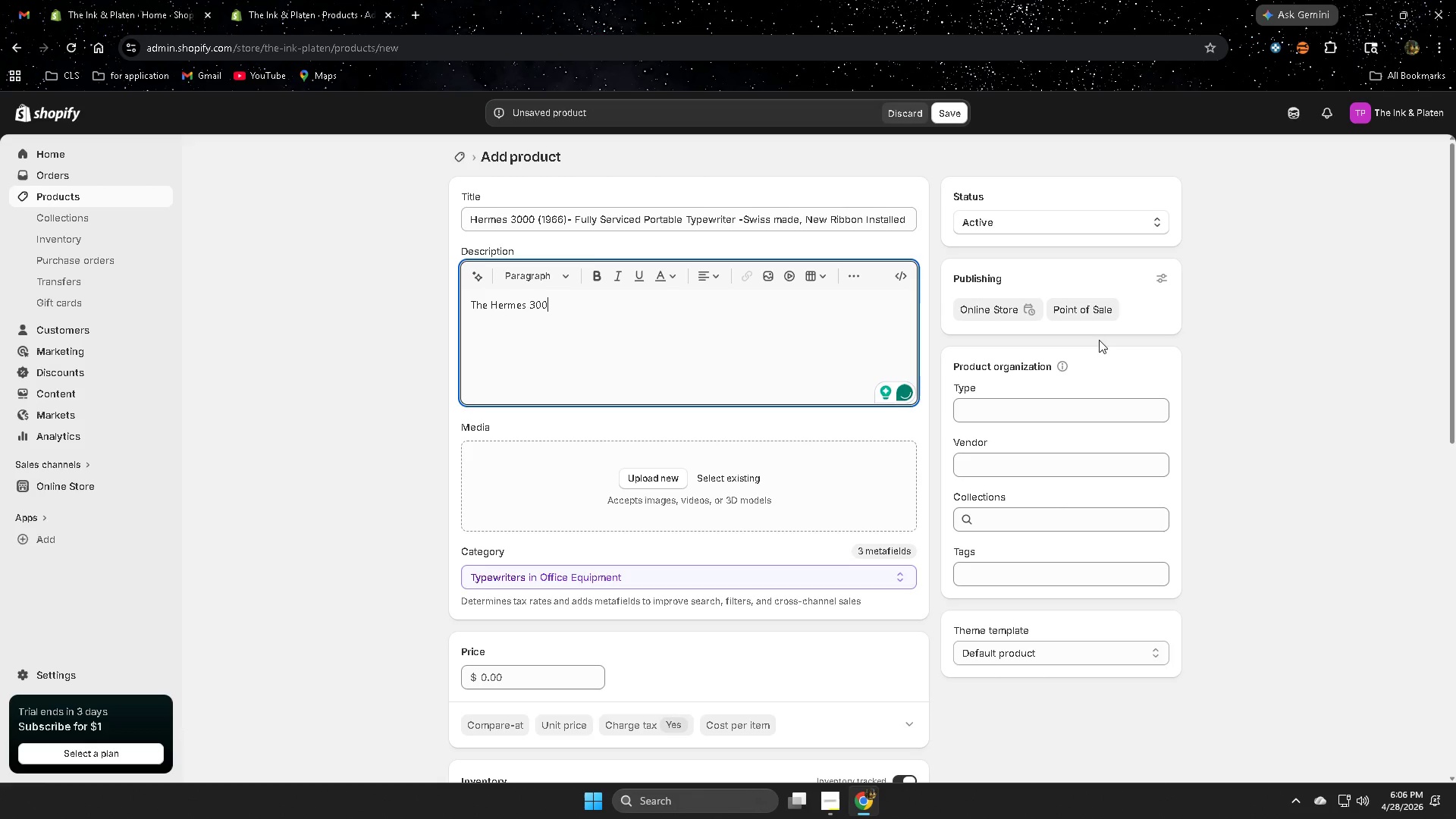 
wait(9.42)
 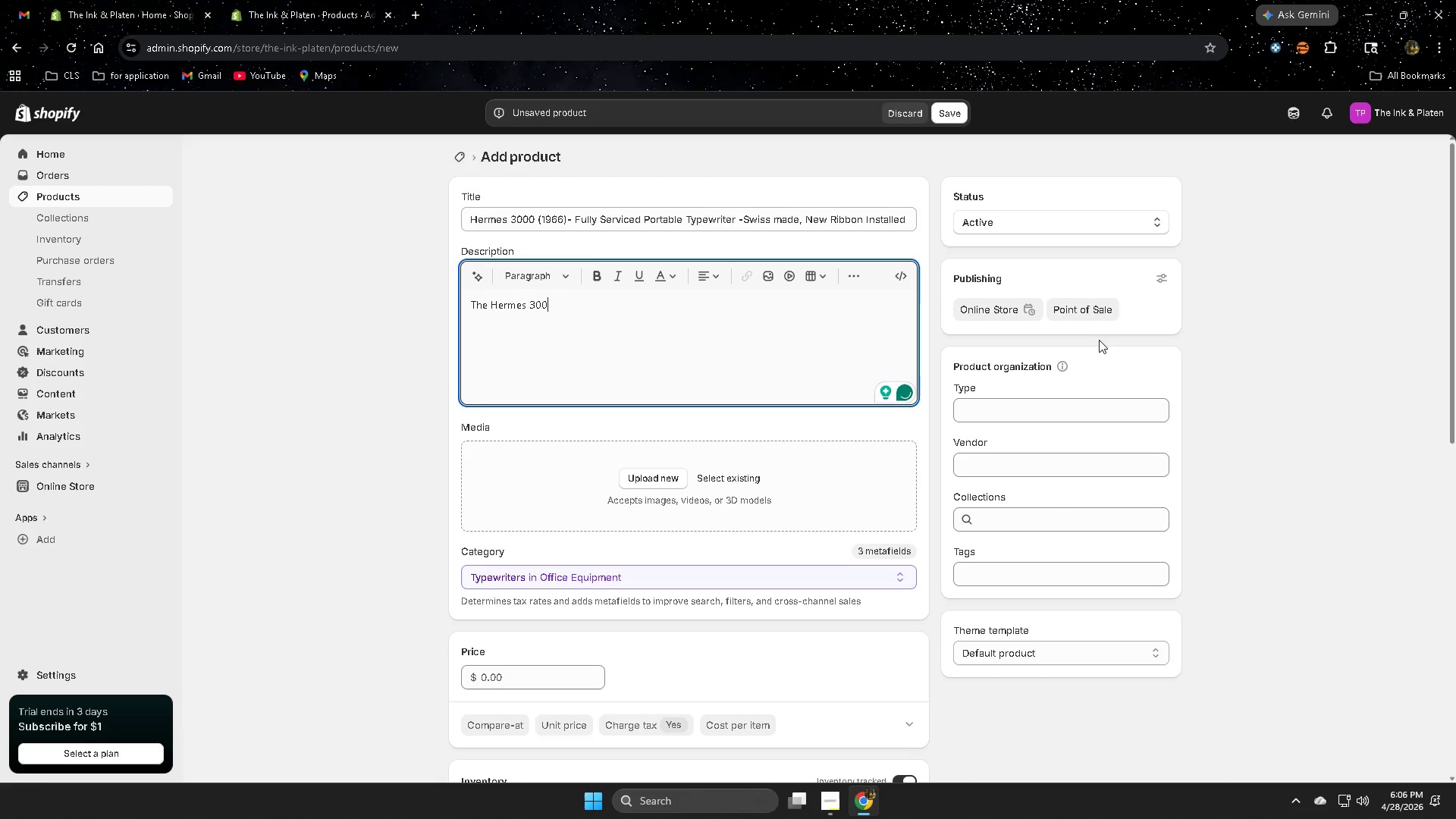 
mouse_move([835, 795])
 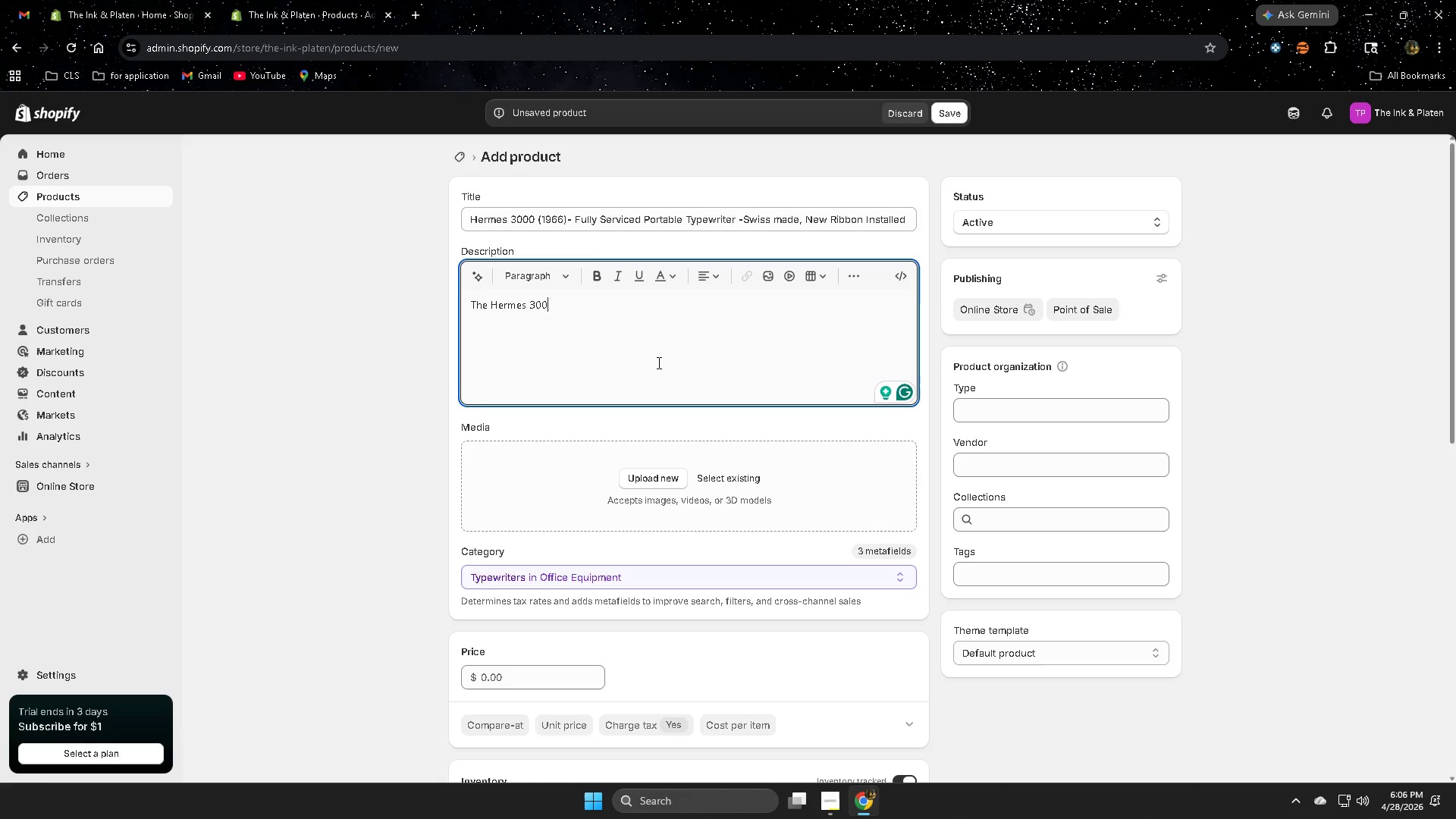 
type( (1966) is widl)
key(Backspace)
key(Backspace)
type(dely regarded as one of tge )
key(Backspace)
key(Backspace)
key(Backspace)
type(he fu)
key(Backspace)
type(ui)
key(Backspace)
type(nes)
 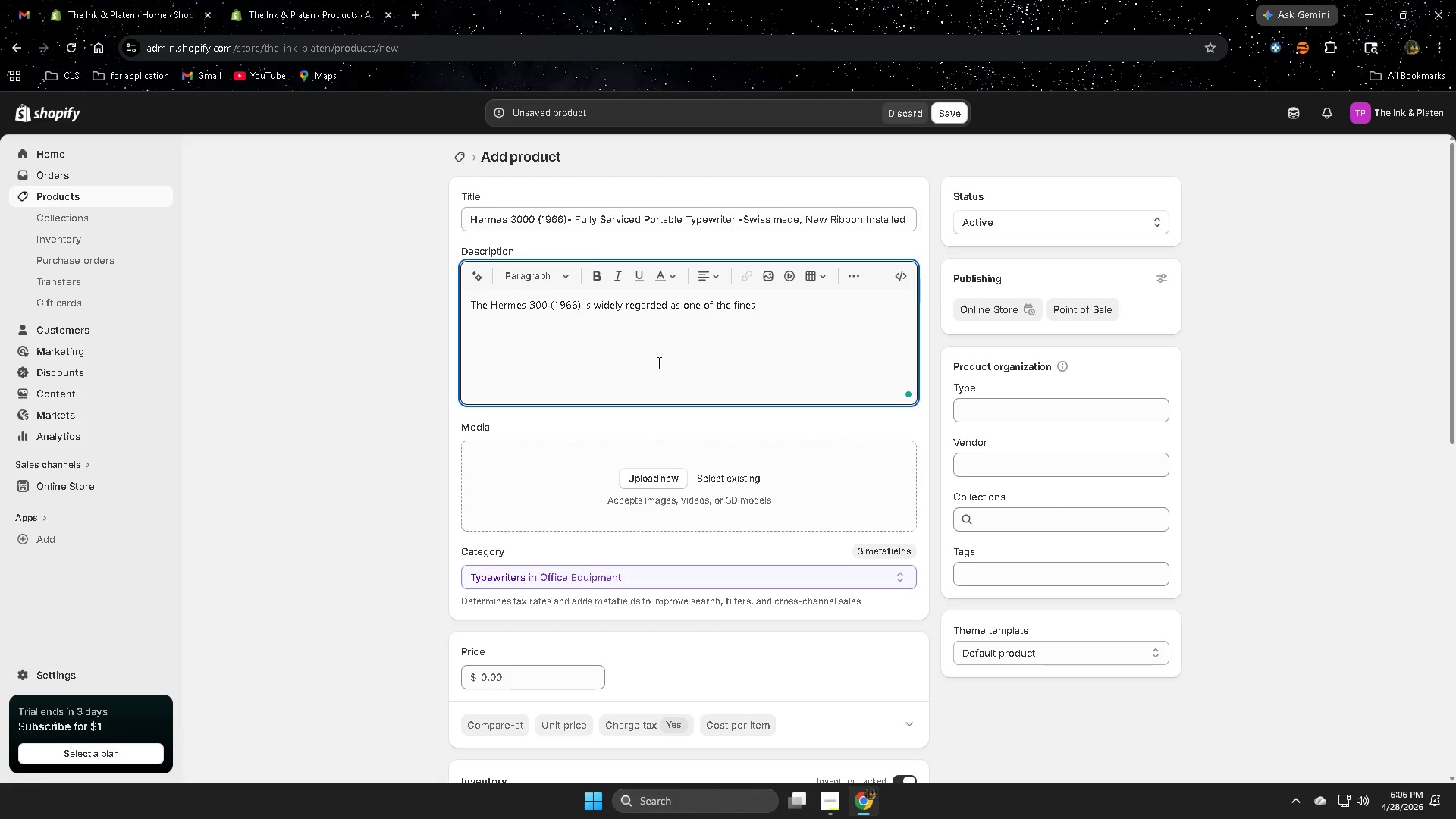 
left_click([821, 806])